 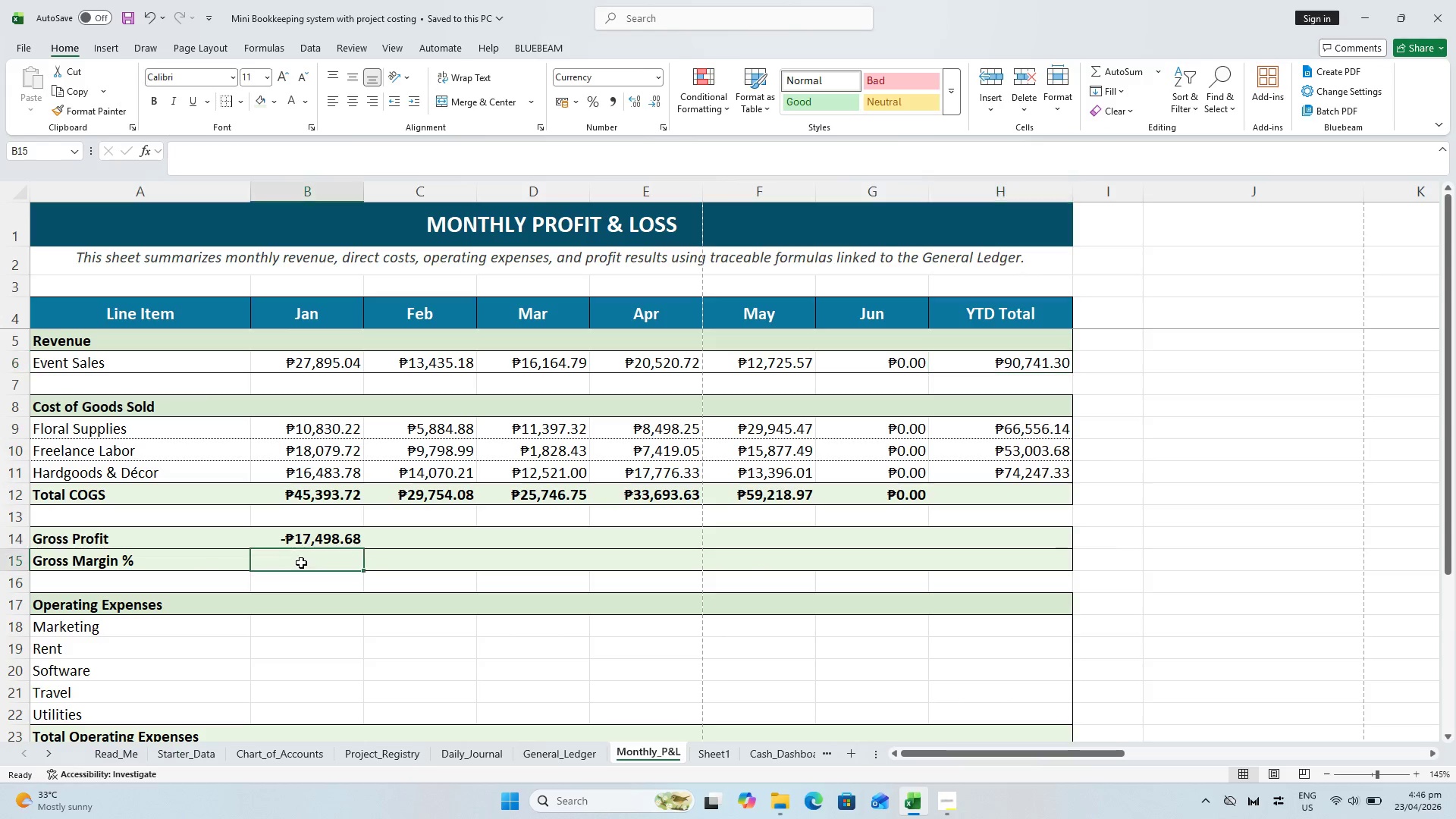 
hold_key(key=ShiftLeft, duration=0.5)
 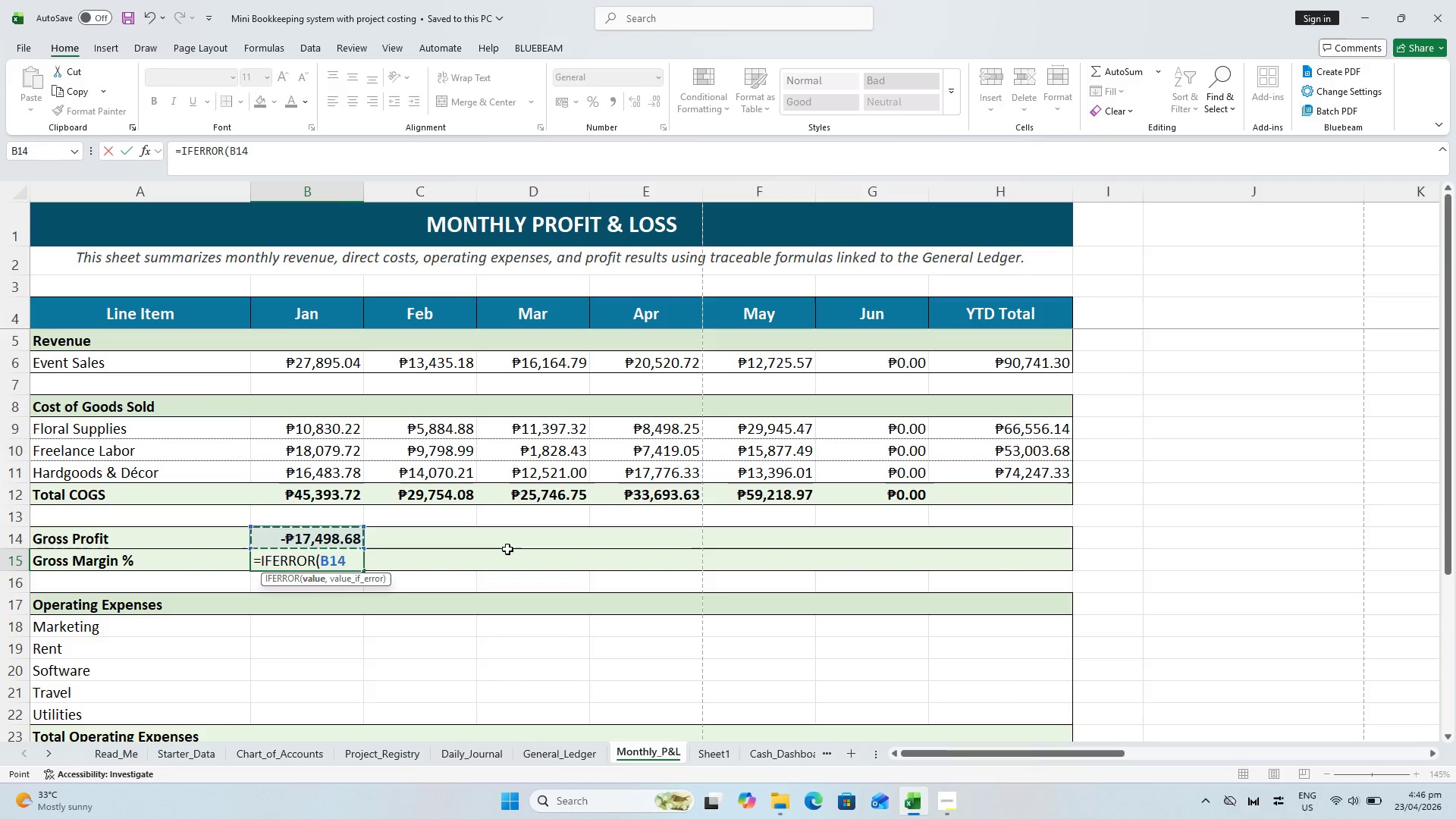 
key(Slash)
 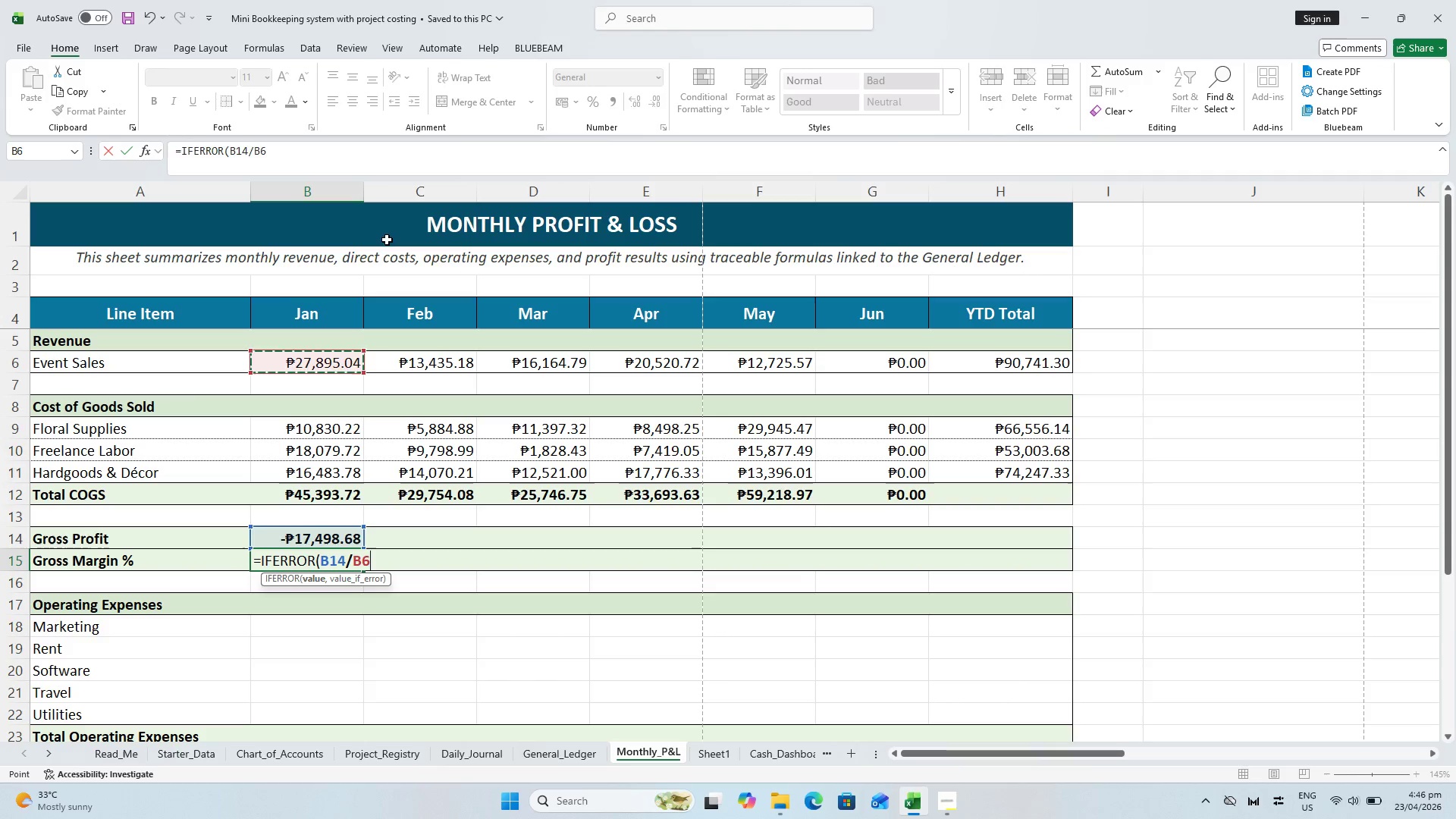 
type(,0))
 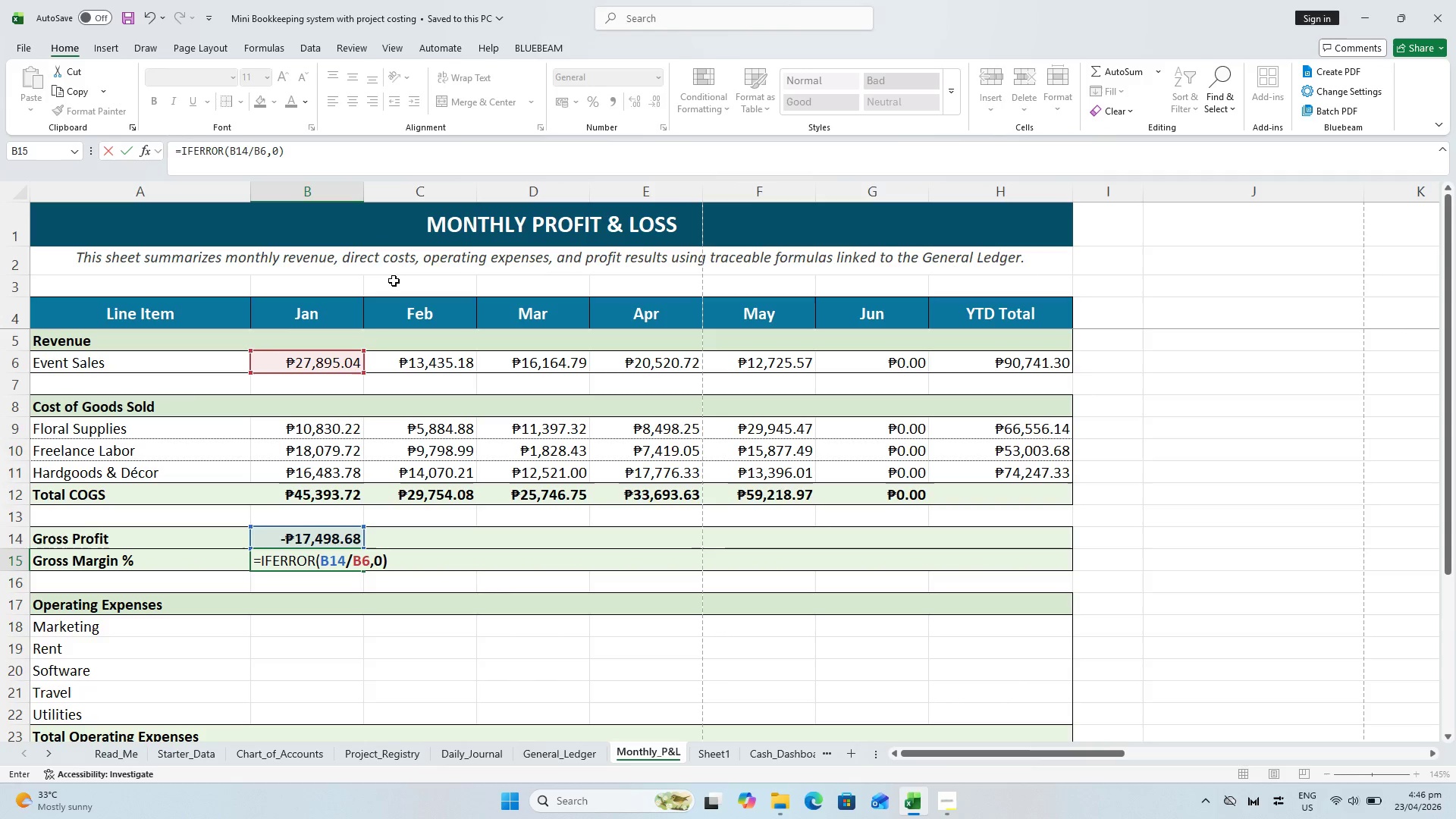 
key(Enter)
 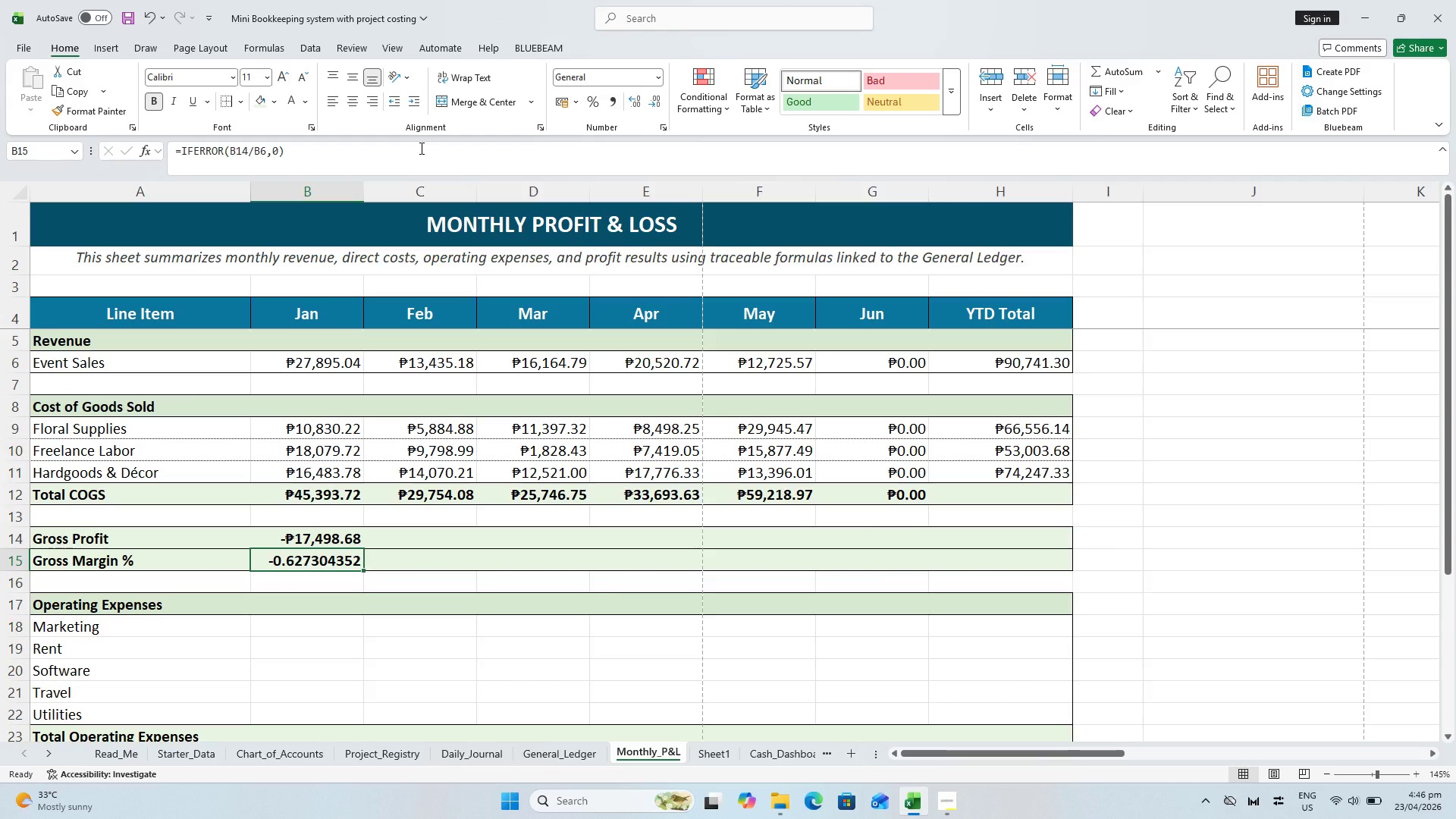 
wait(10.03)
 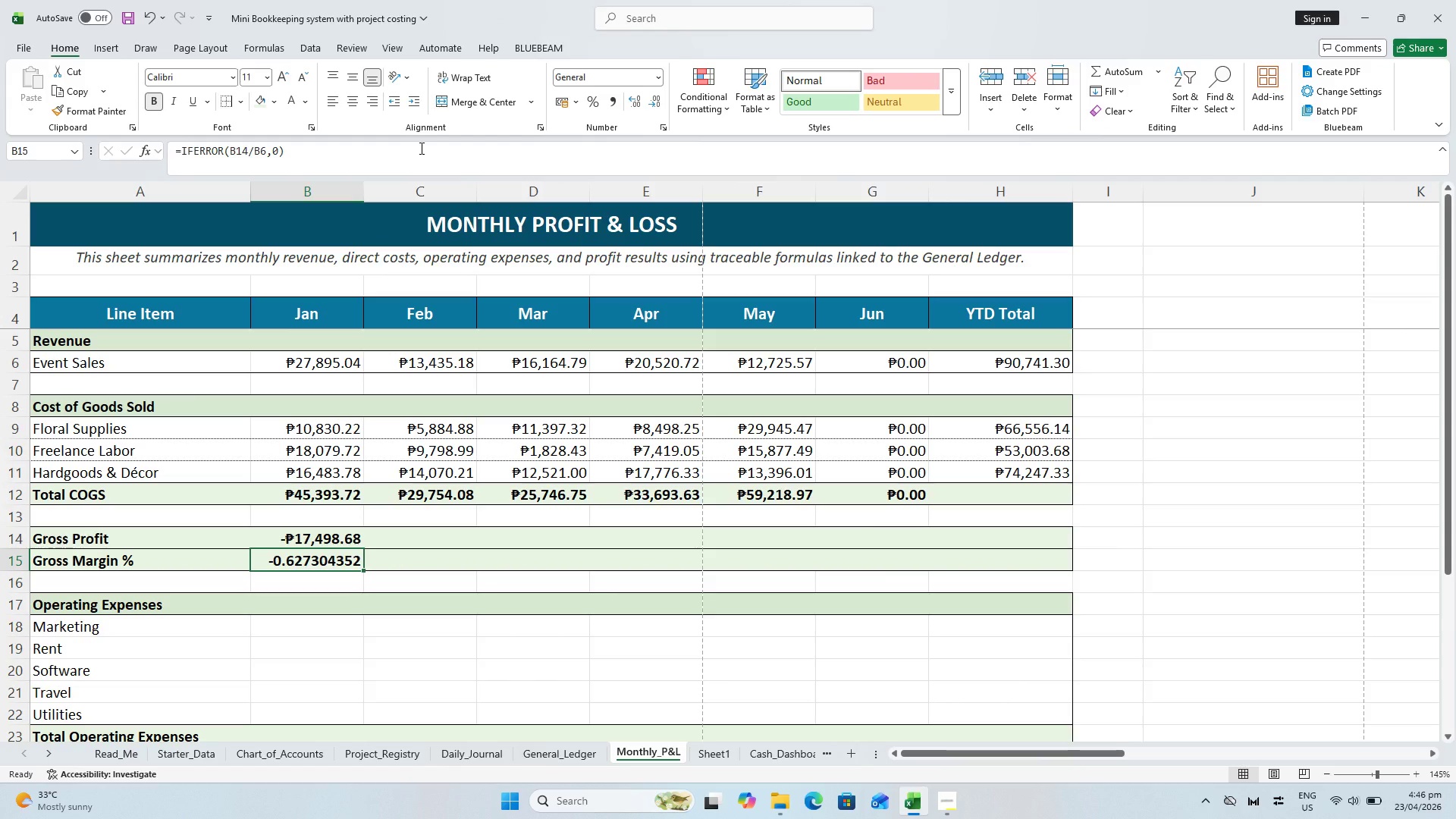 
left_click_drag(start_coordinate=[365, 548], to_coordinate=[938, 568])
 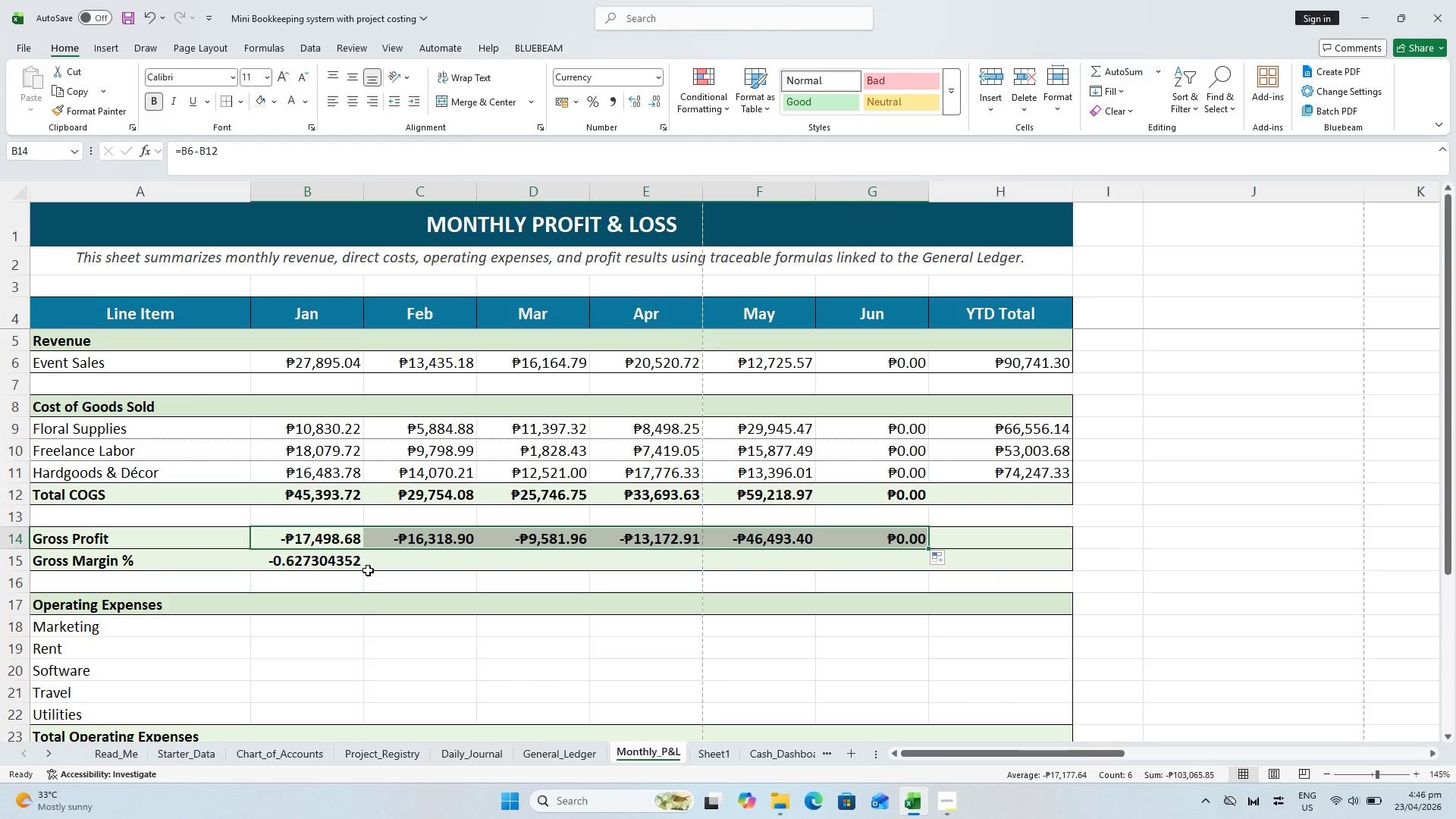 
left_click([344, 566])
 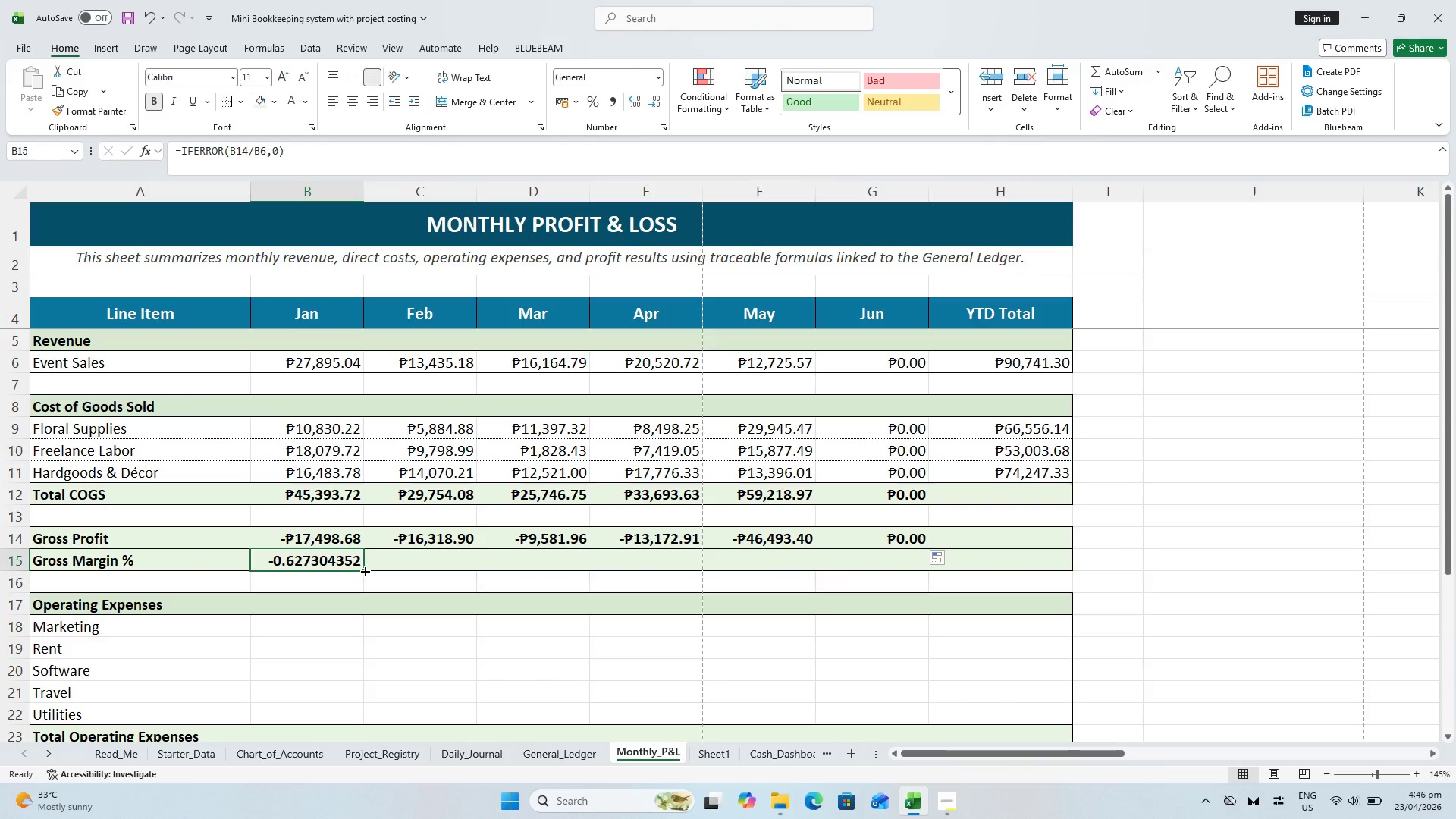 
left_click_drag(start_coordinate=[364, 570], to_coordinate=[915, 563])
 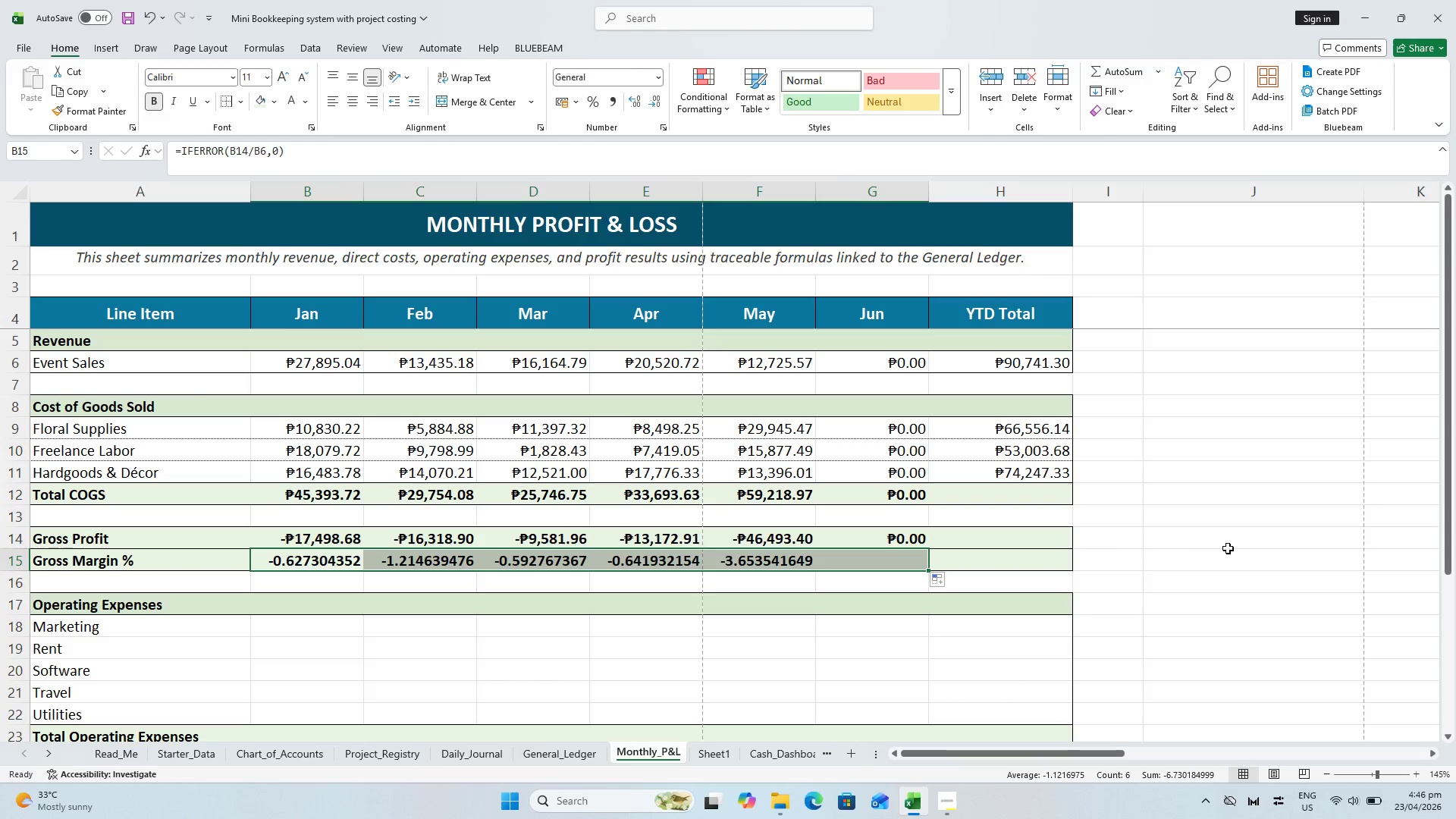 
left_click([1234, 544])
 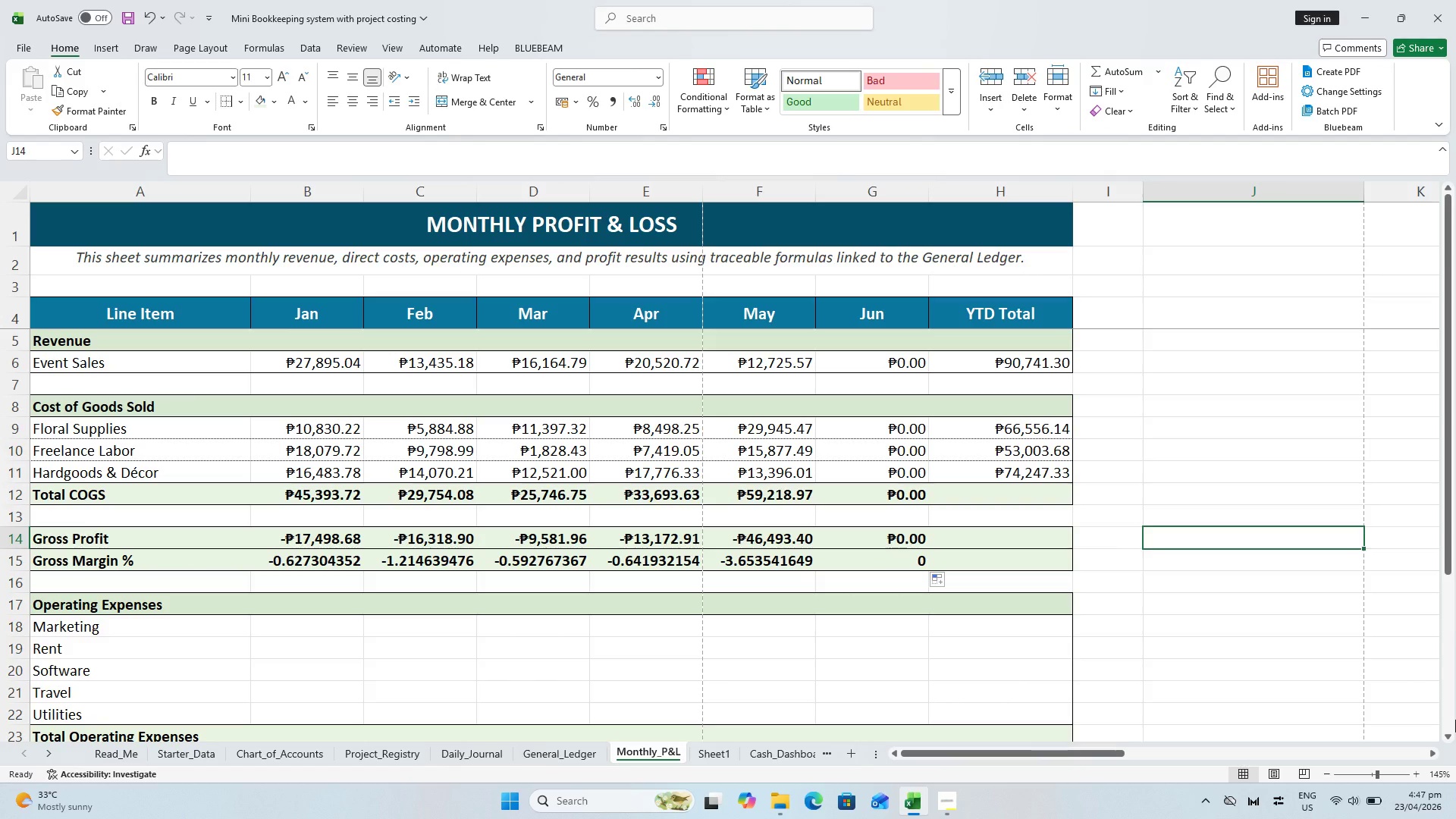 
wait(65.36)
 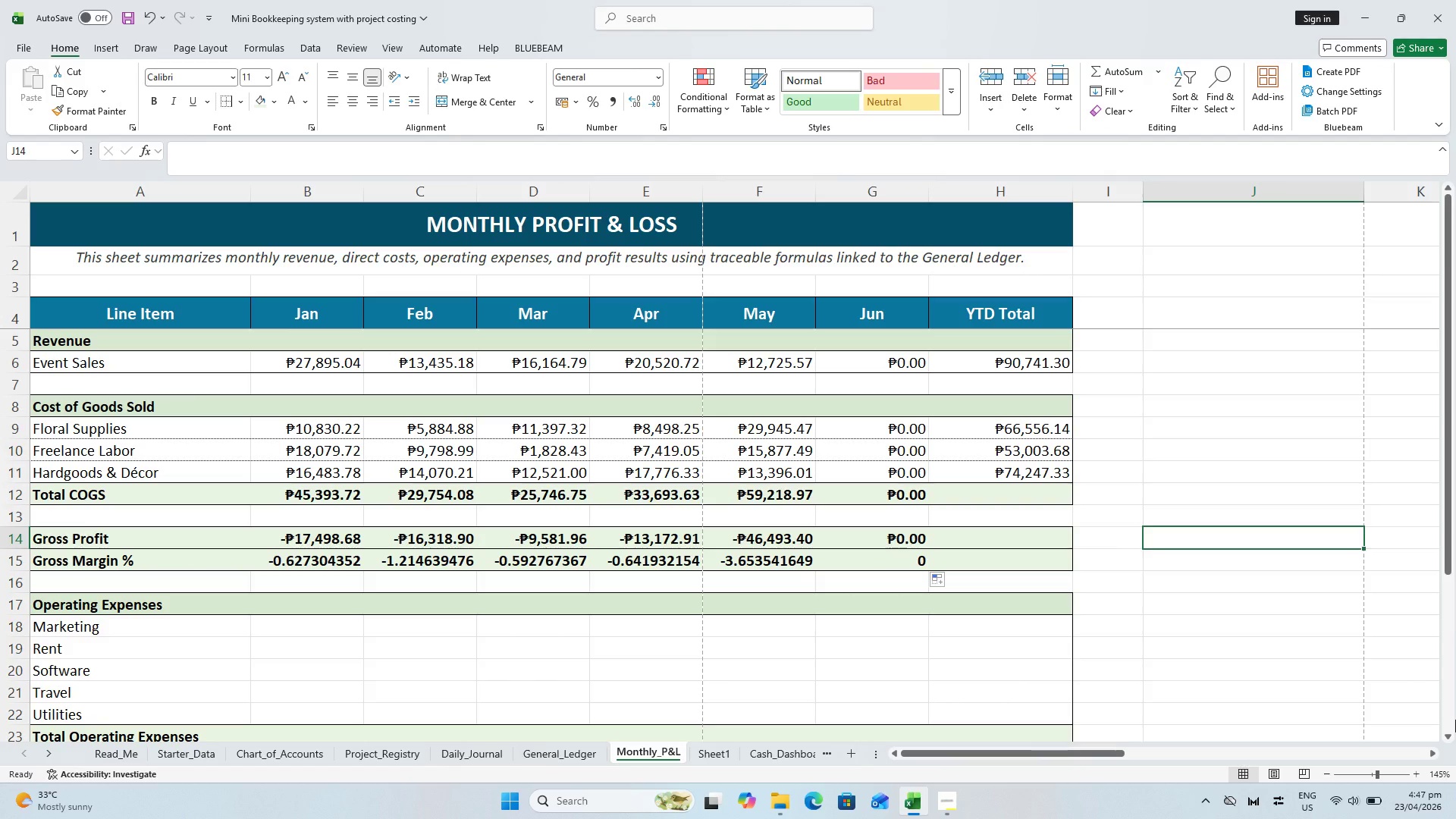 
left_click([310, 556])
 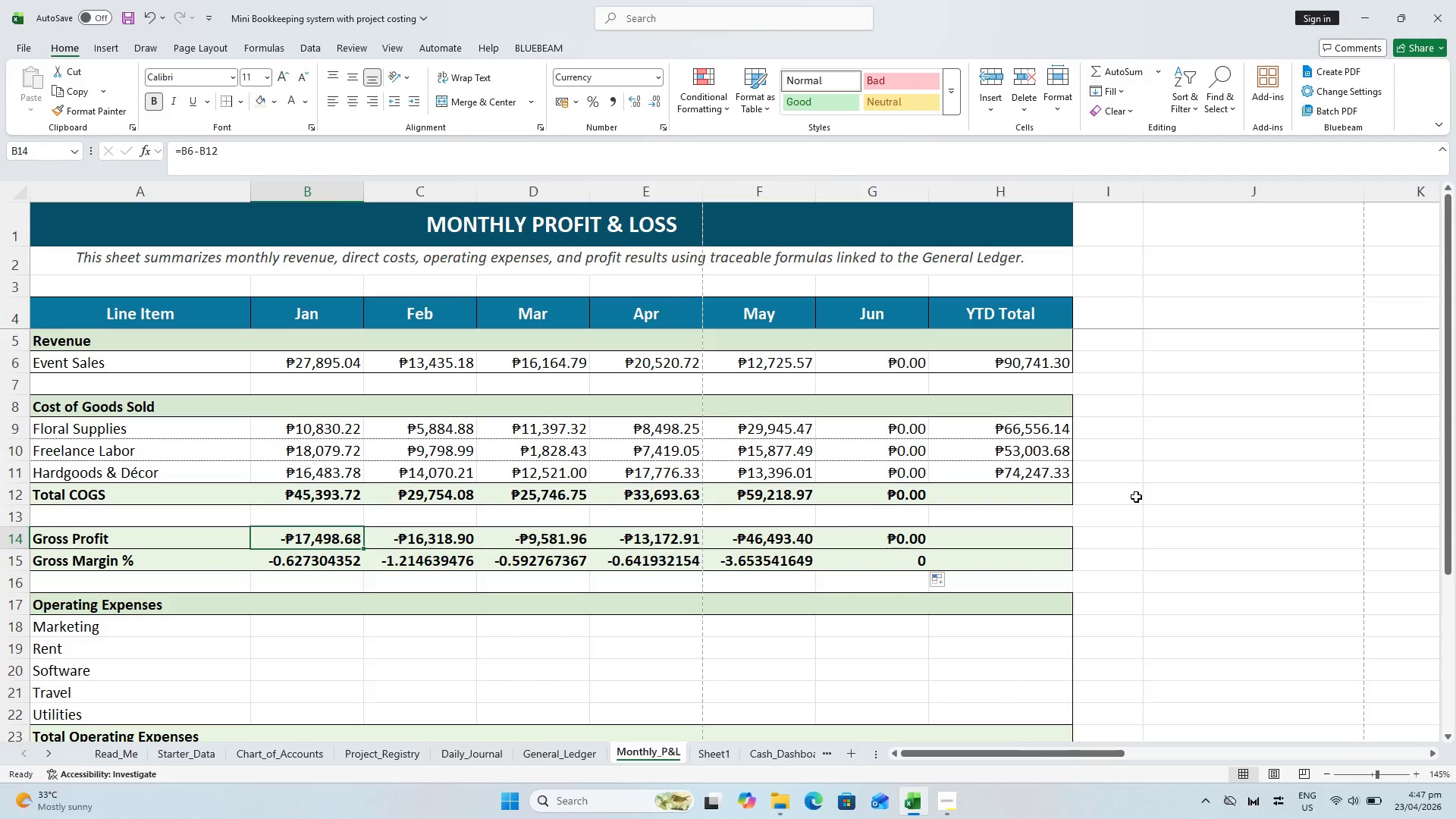 
wait(11.98)
 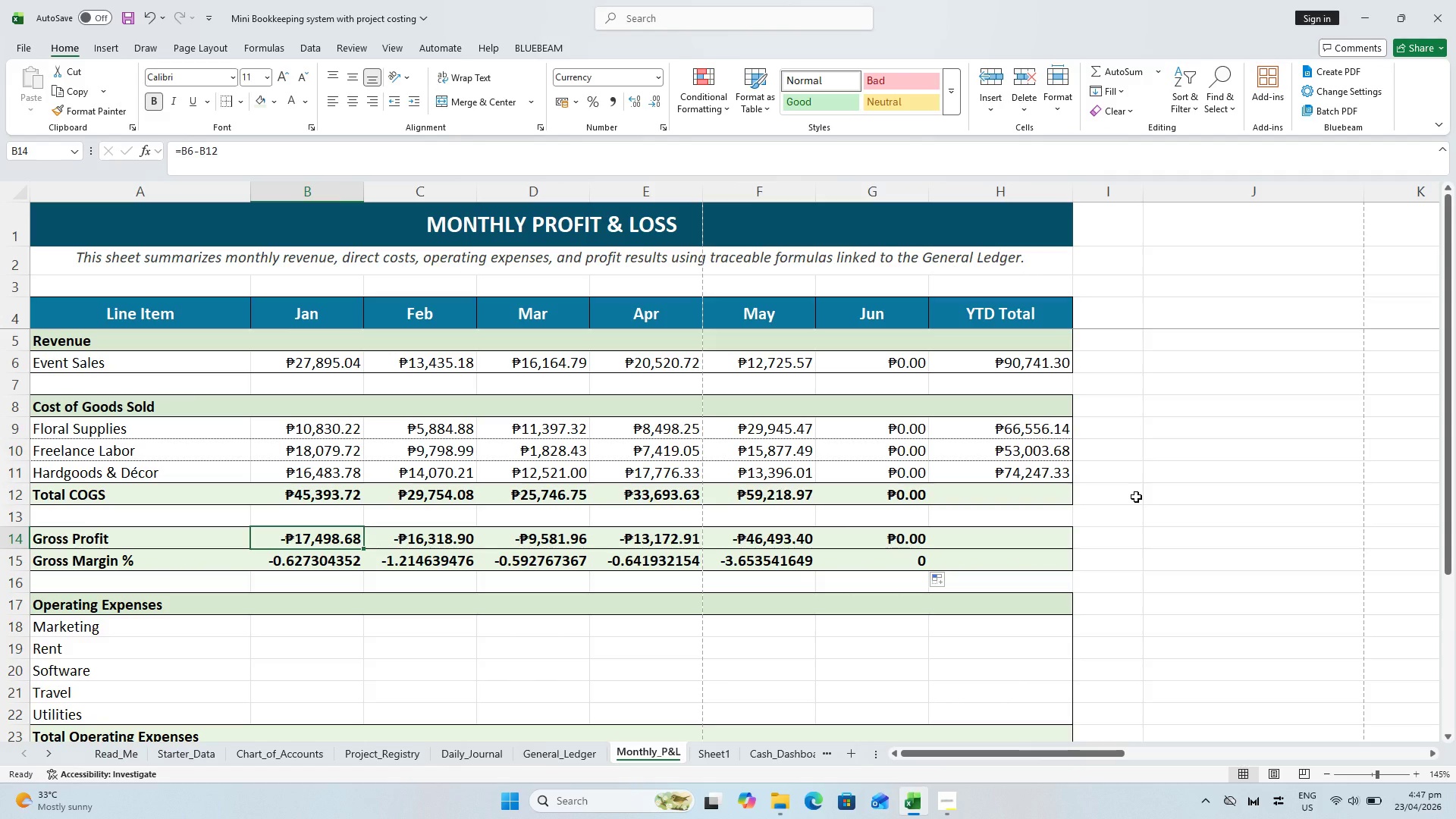 
left_click_drag(start_coordinate=[311, 446], to_coordinate=[307, 447])
 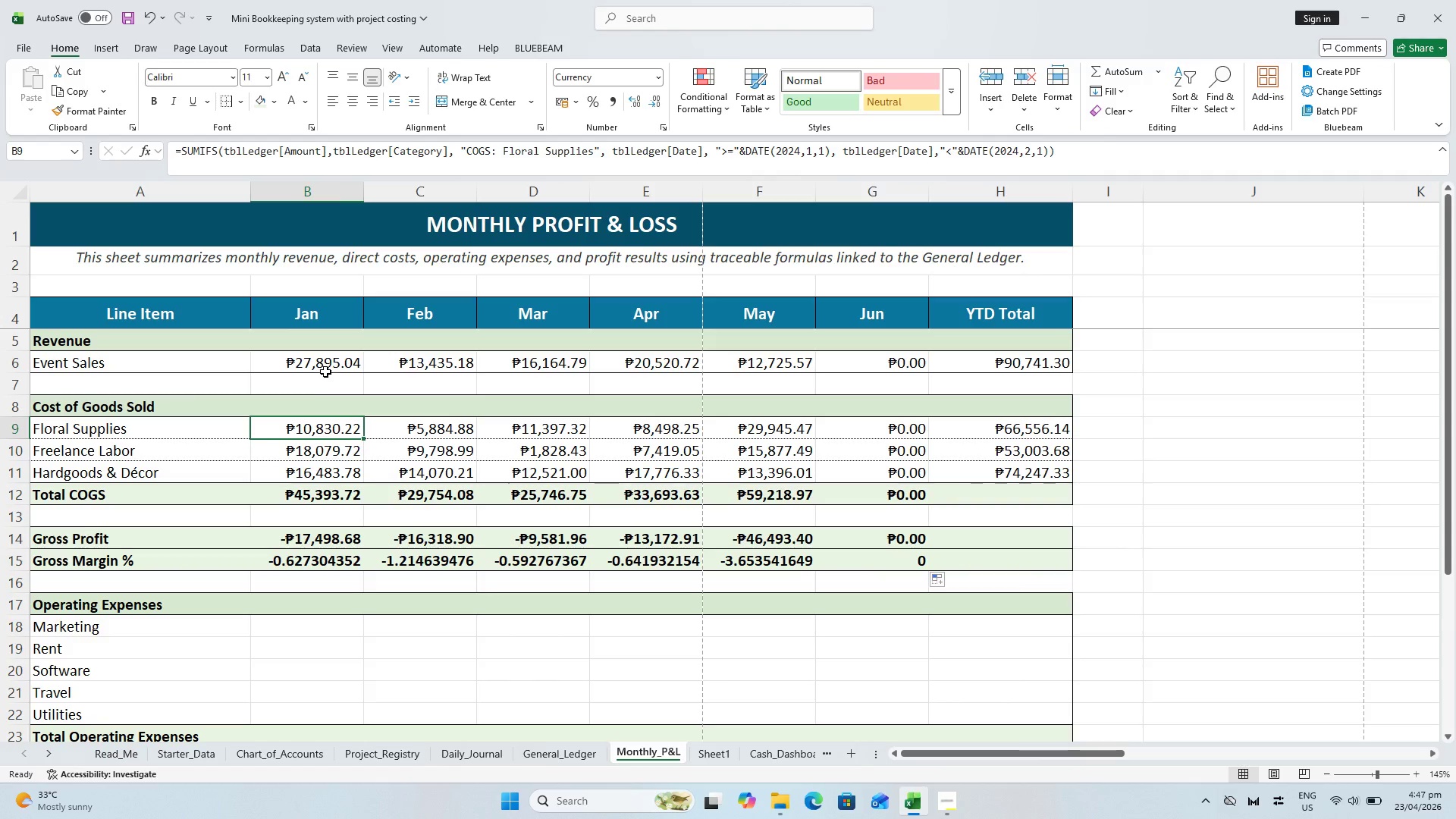 
wait(5.2)
 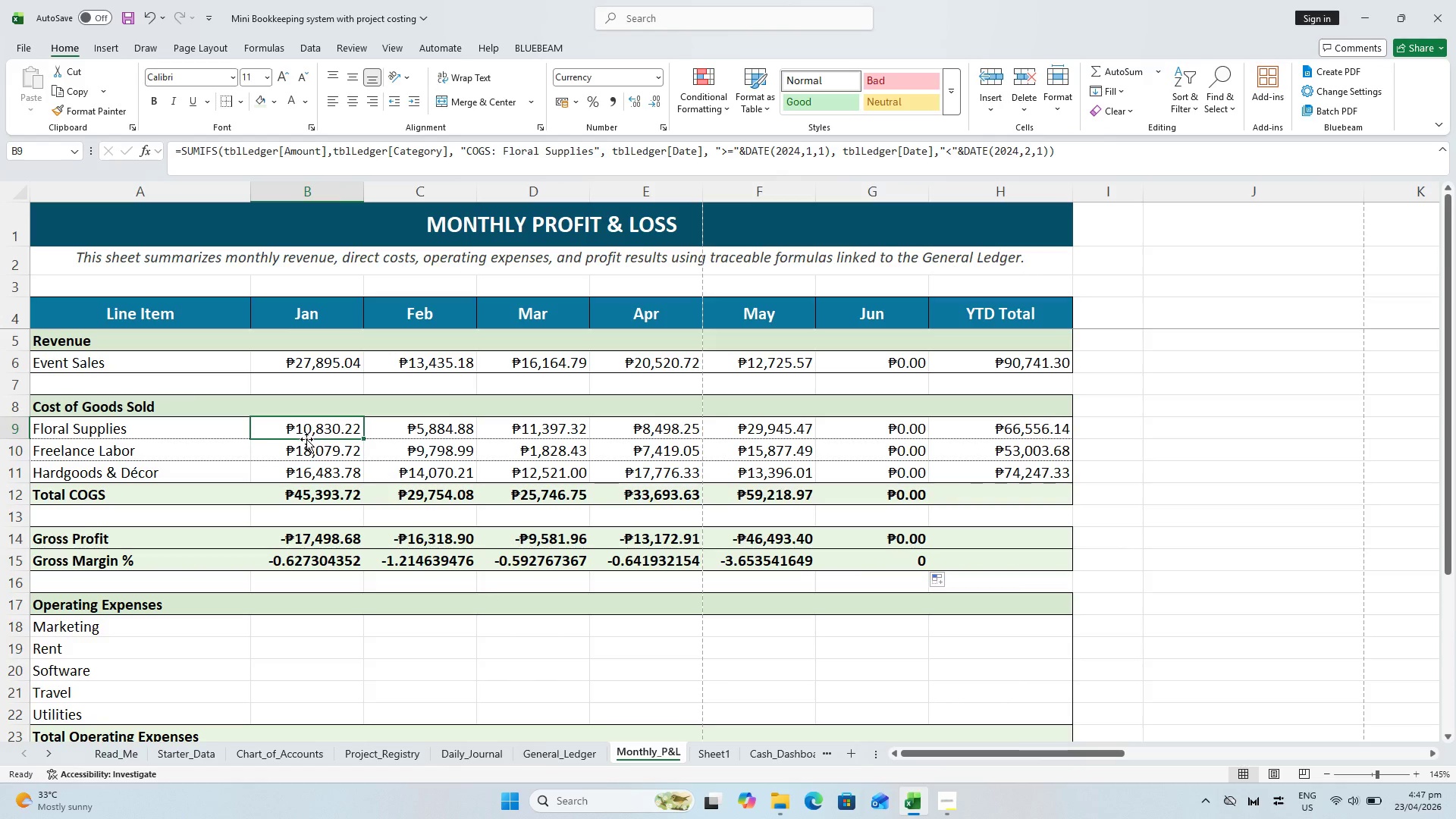 
left_click([325, 359])
 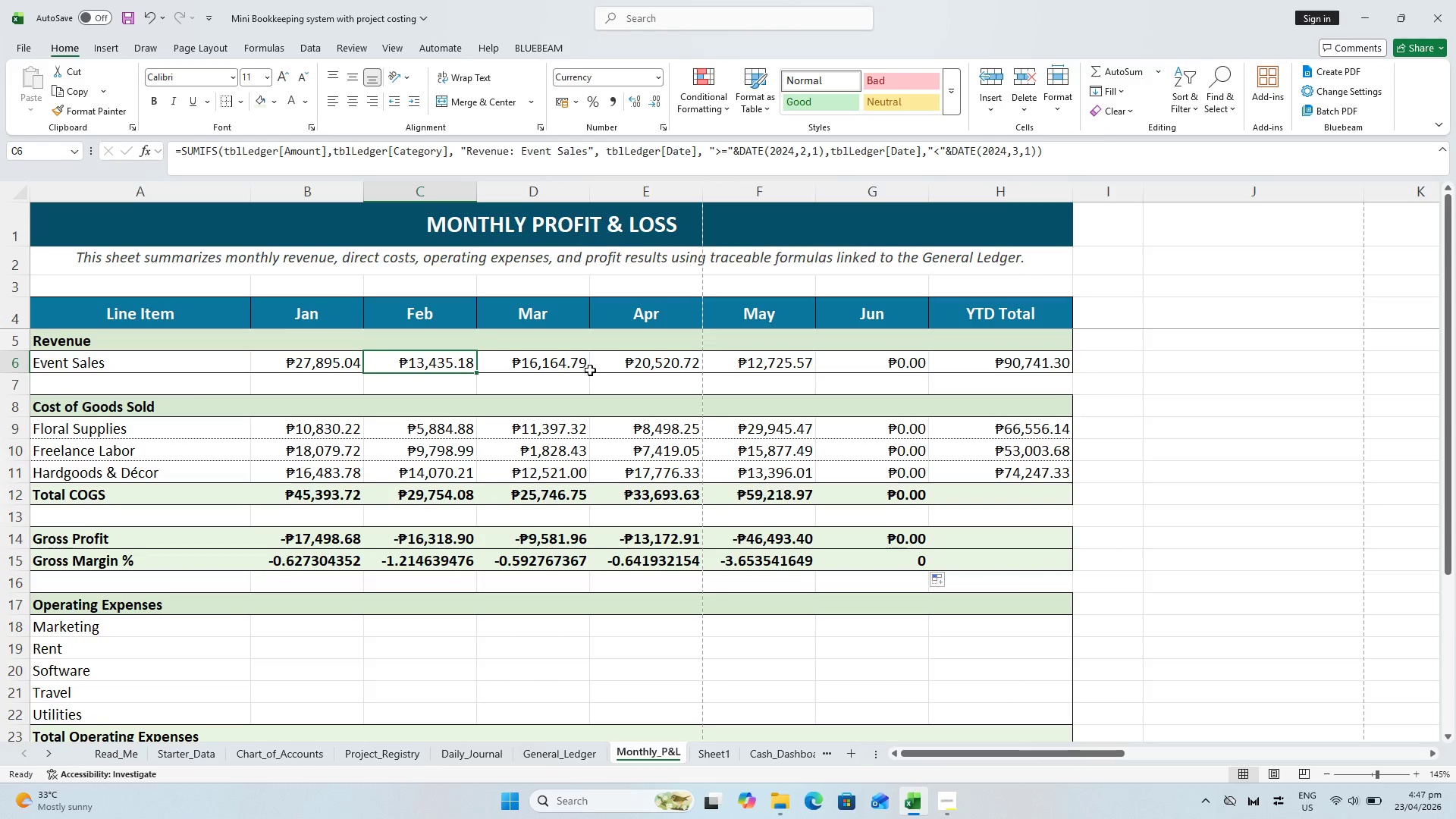 
left_click([583, 369])
 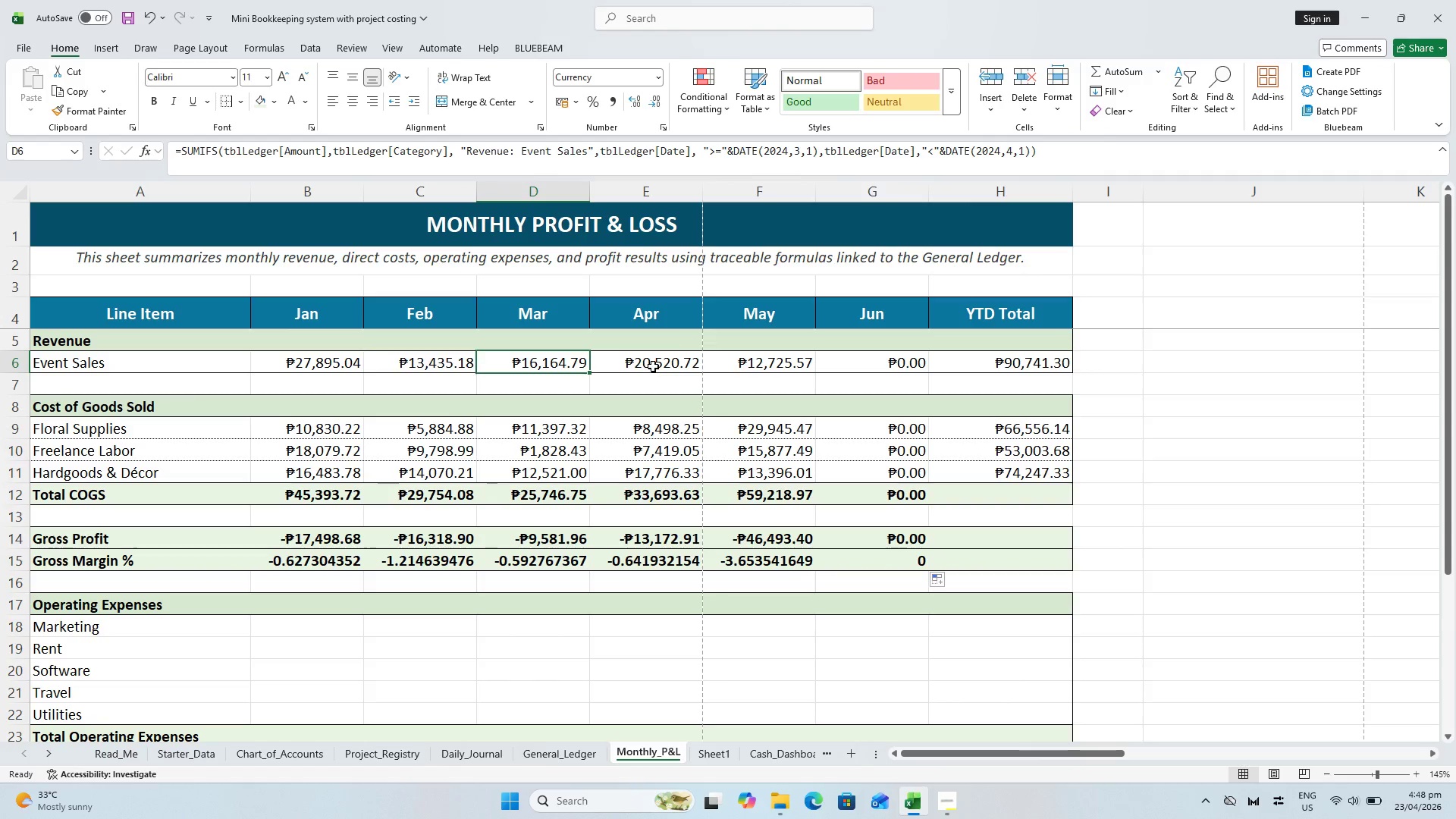 
left_click([654, 366])
 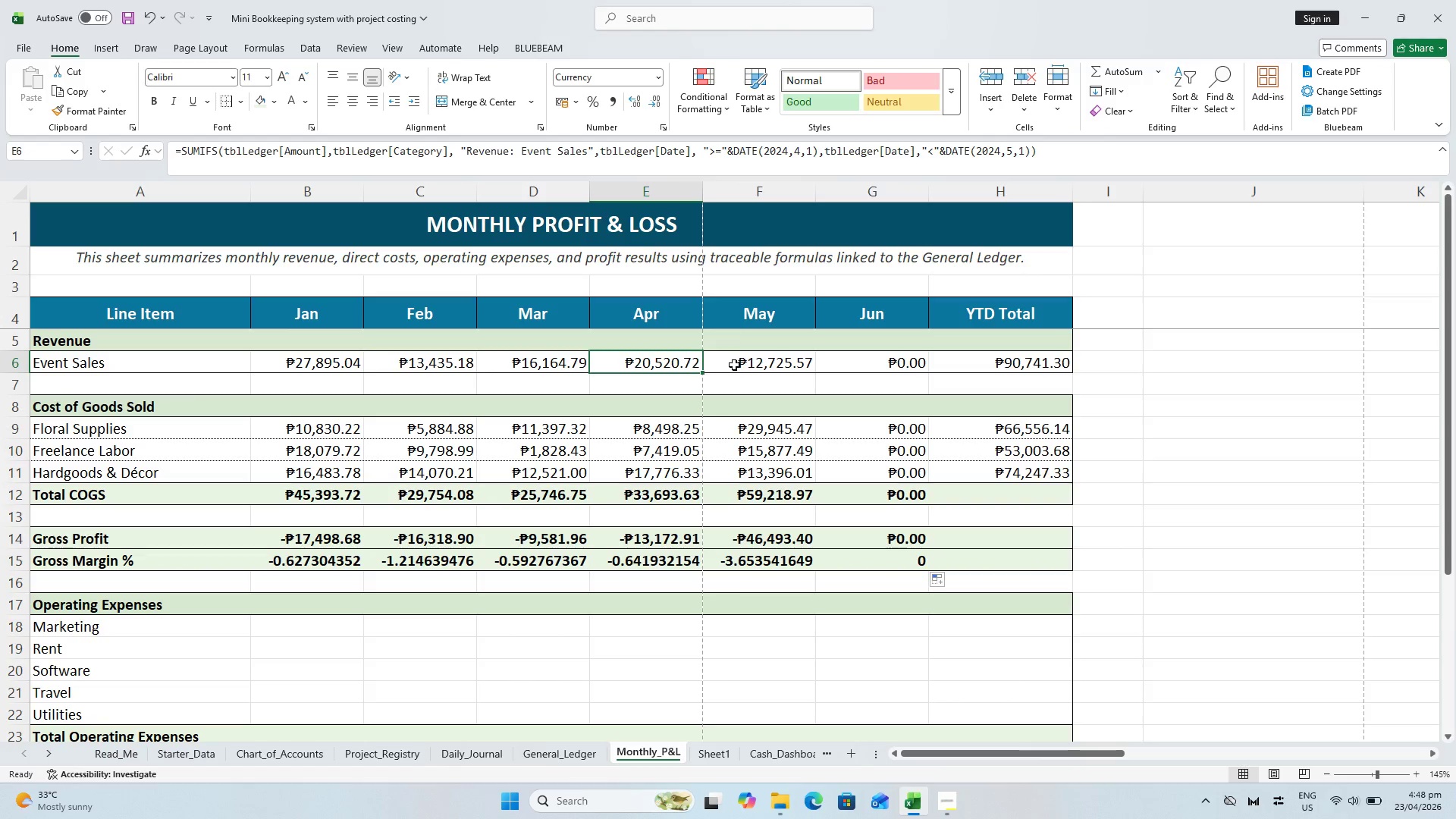 
left_click([745, 362])
 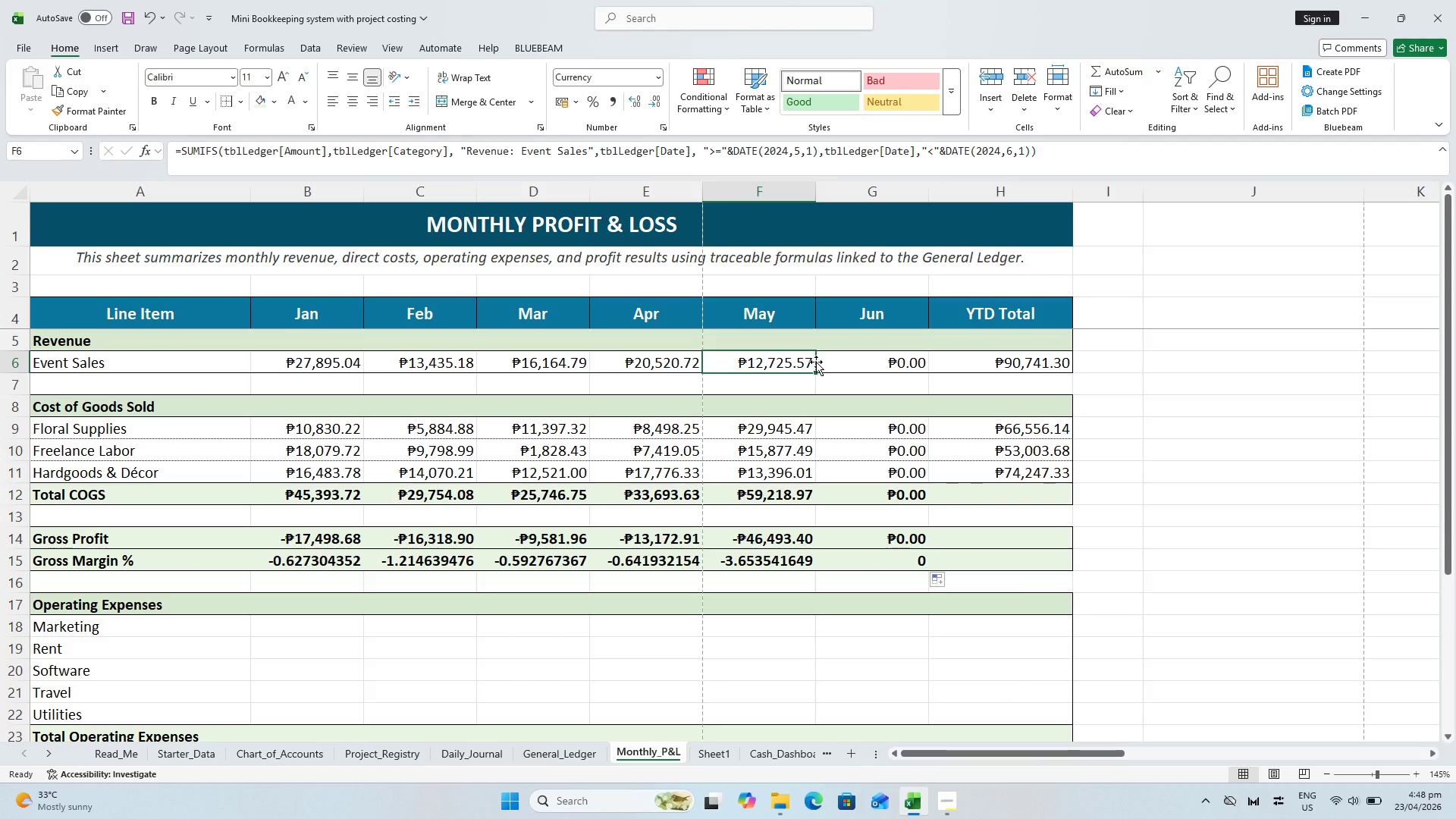 
left_click([1011, 369])
 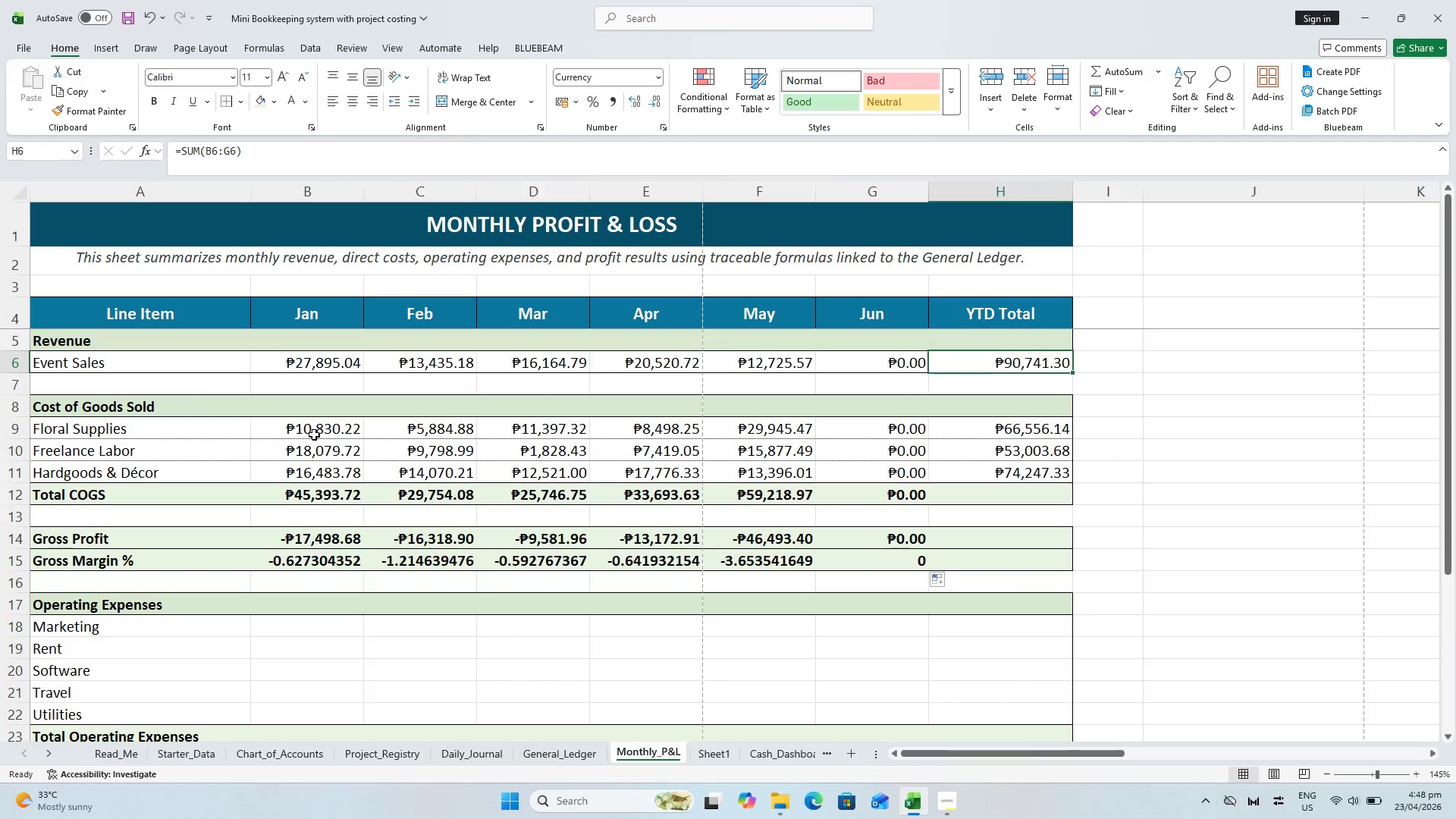 
left_click([314, 428])
 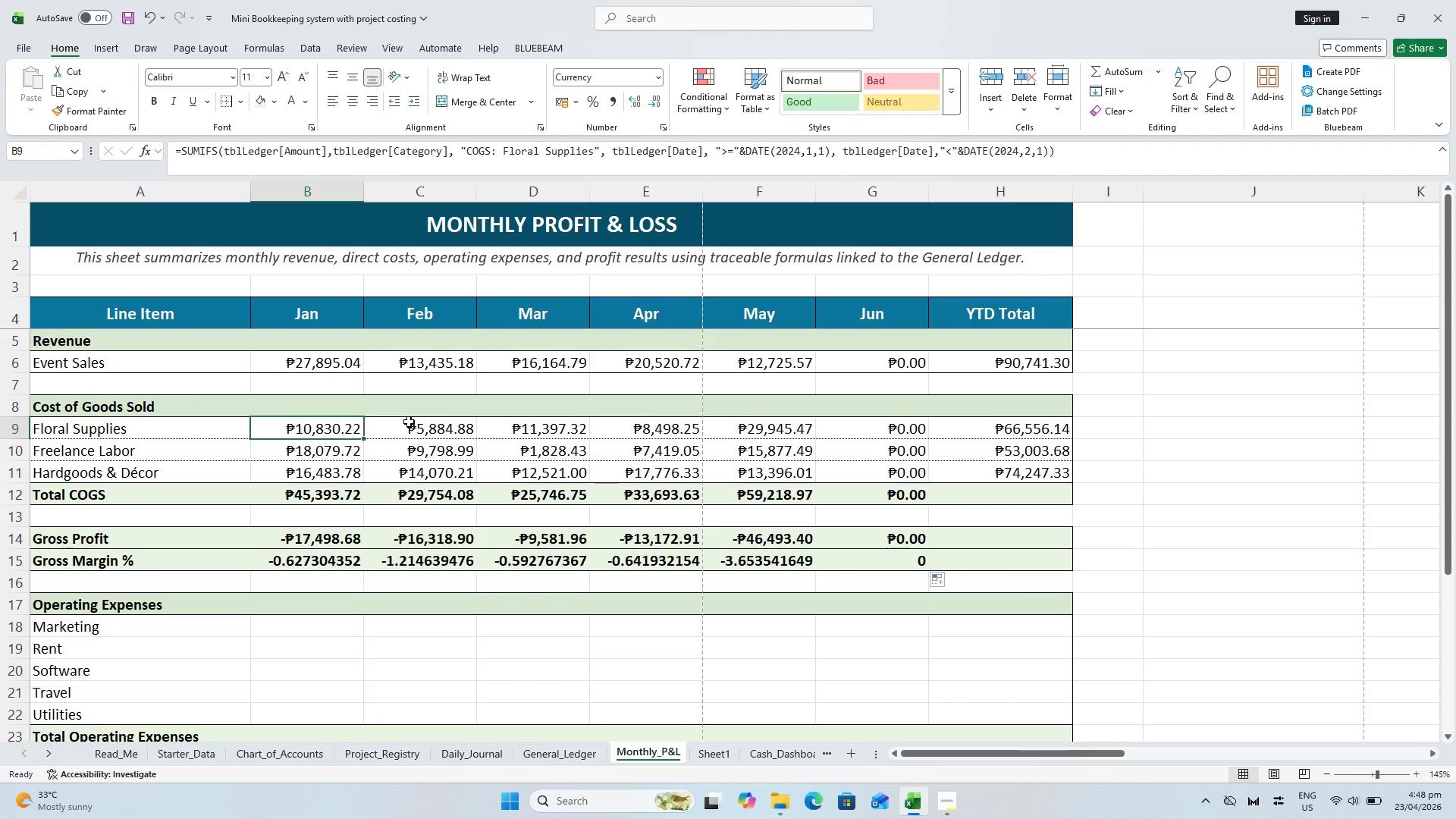 
wait(5.17)
 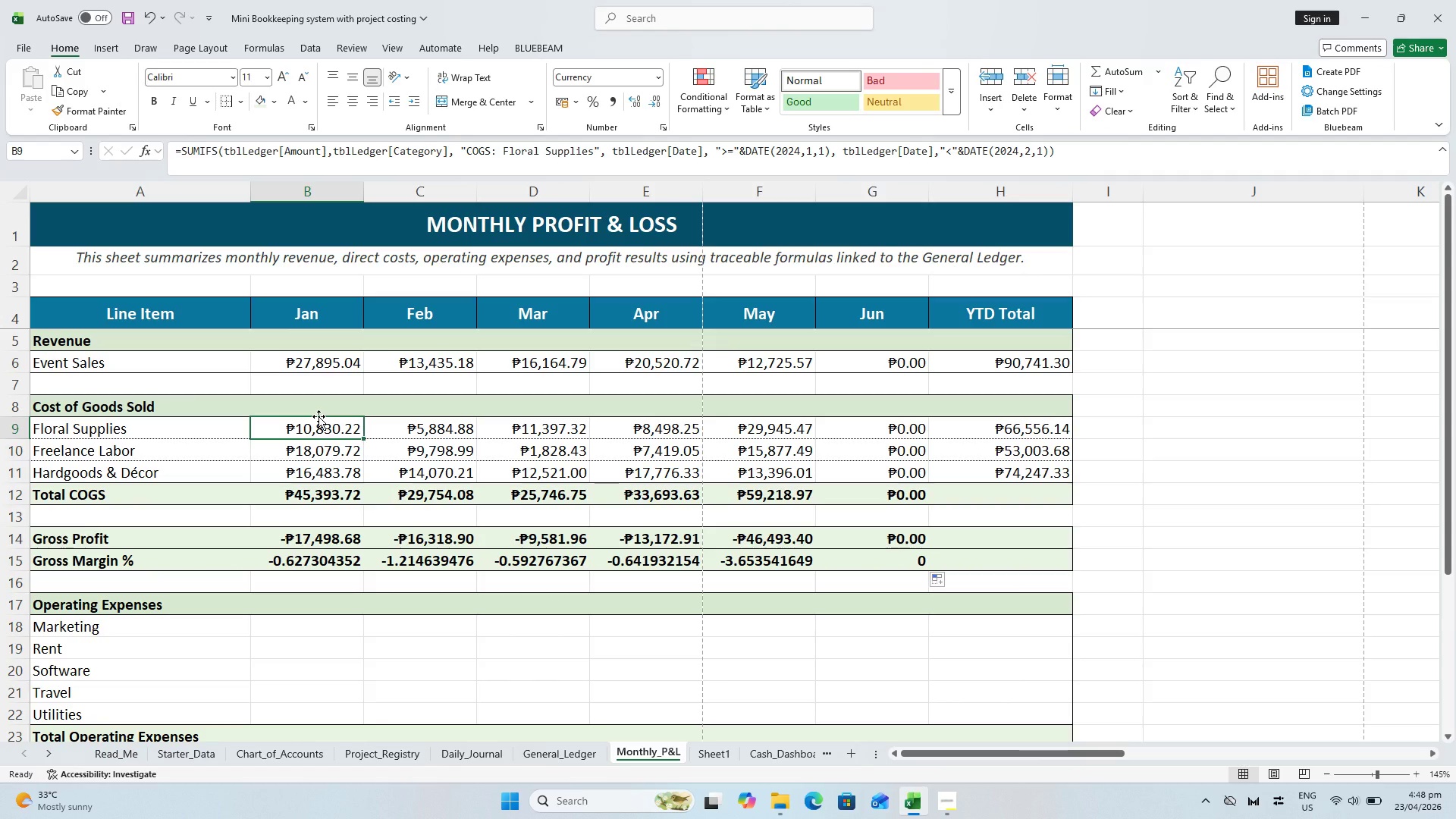 
left_click([428, 426])
 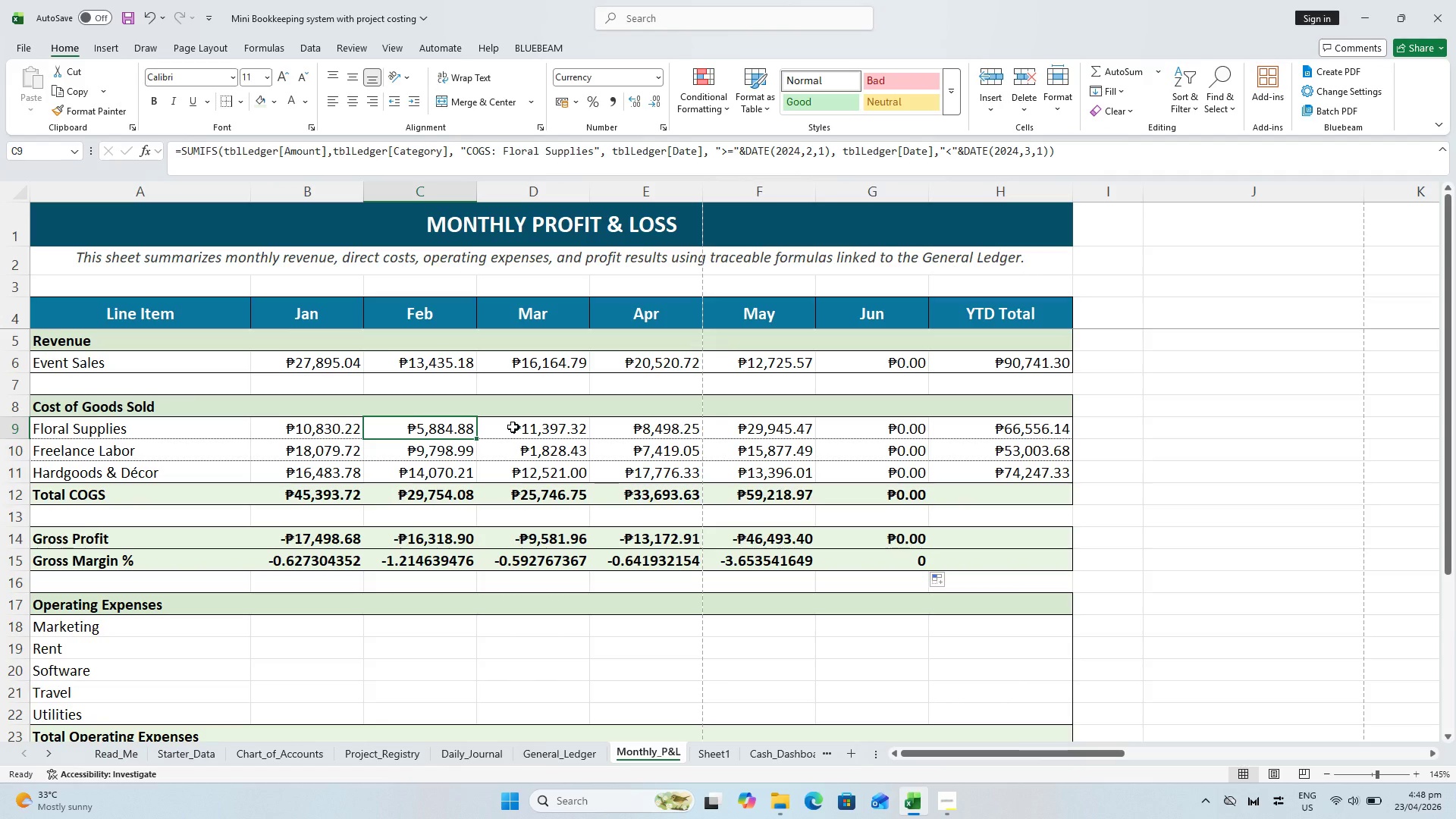 
left_click([513, 427])
 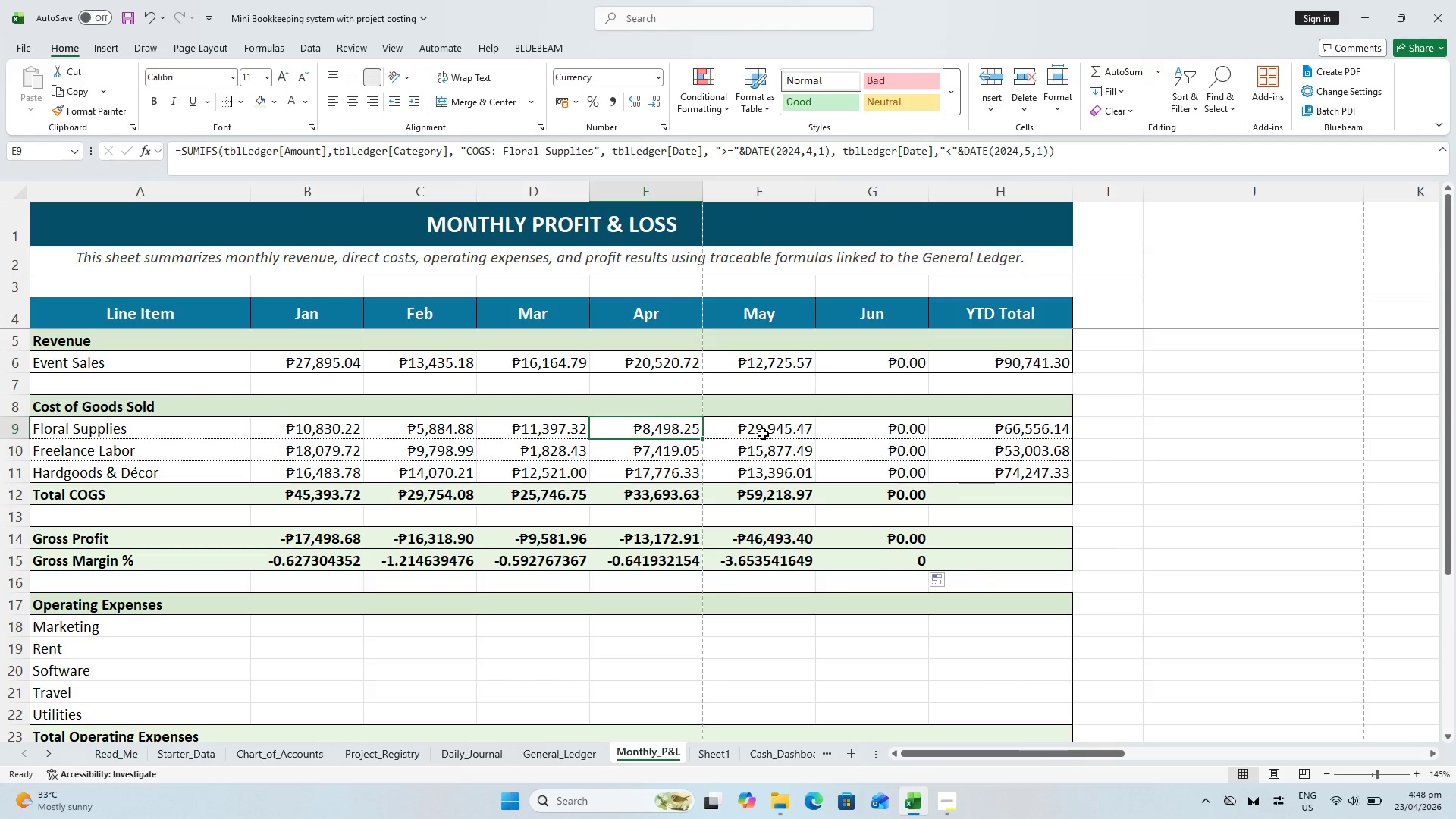 
left_click([762, 434])
 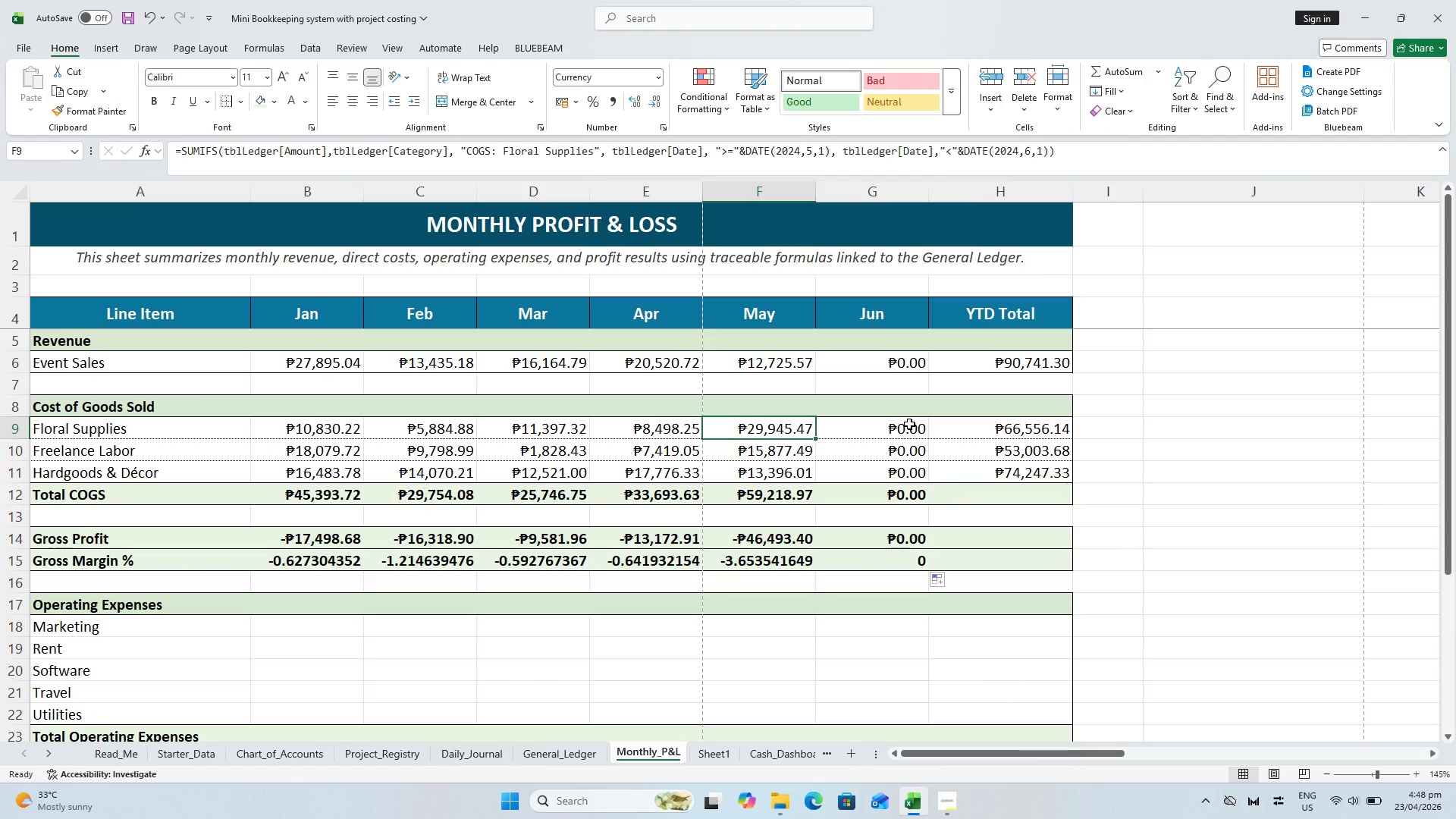 
left_click([909, 423])
 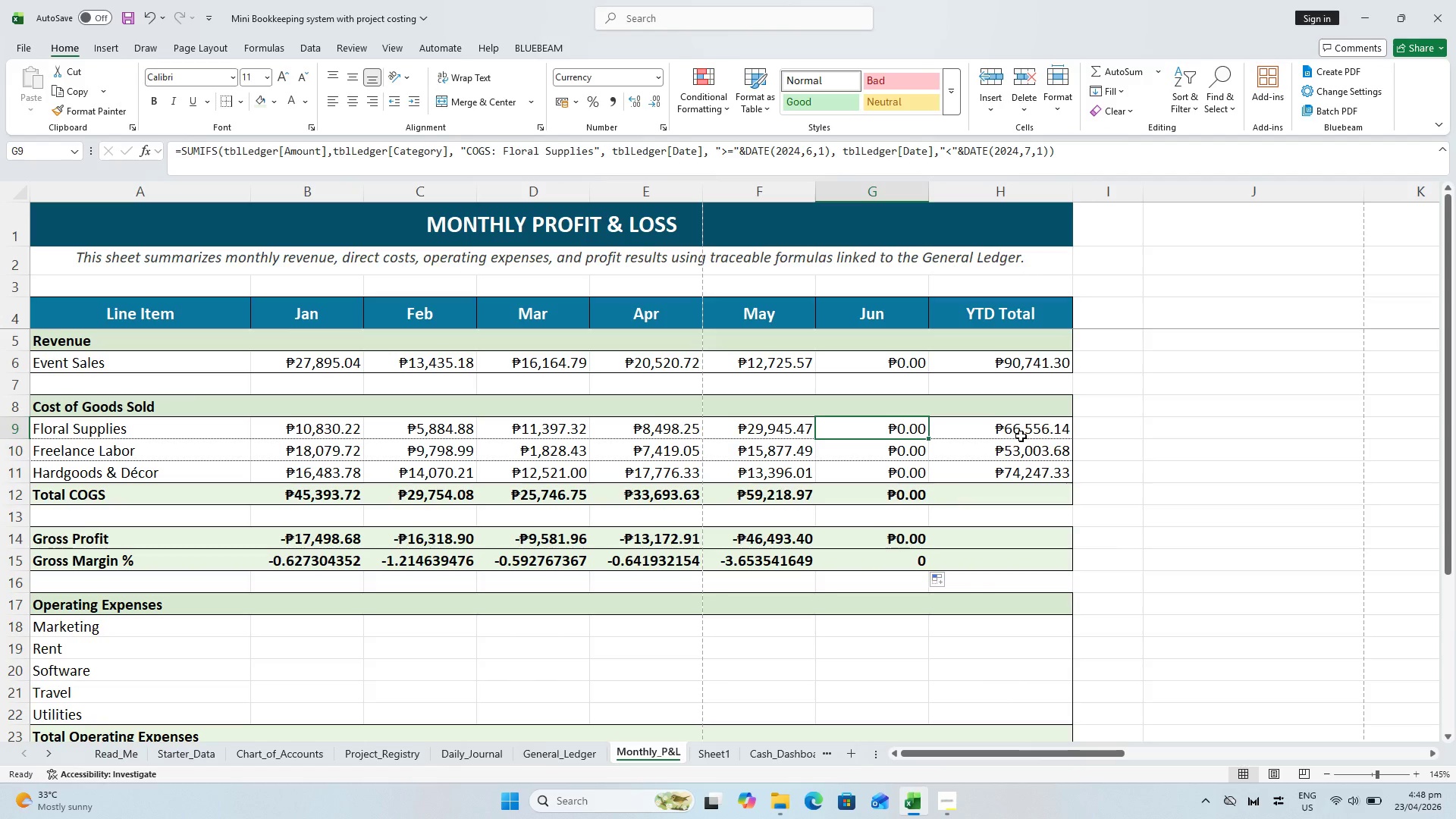 
left_click([1021, 428])
 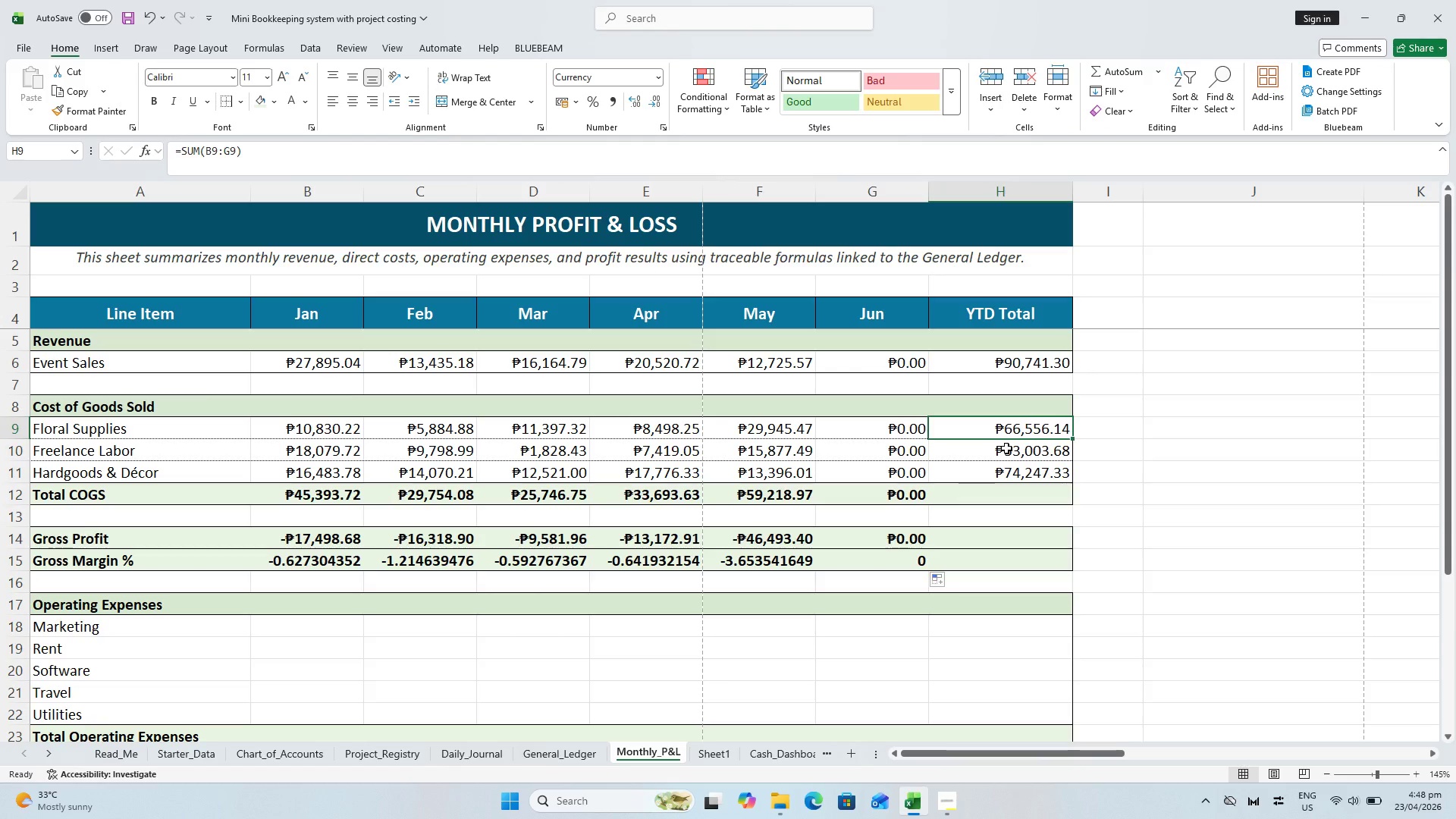 
wait(11.33)
 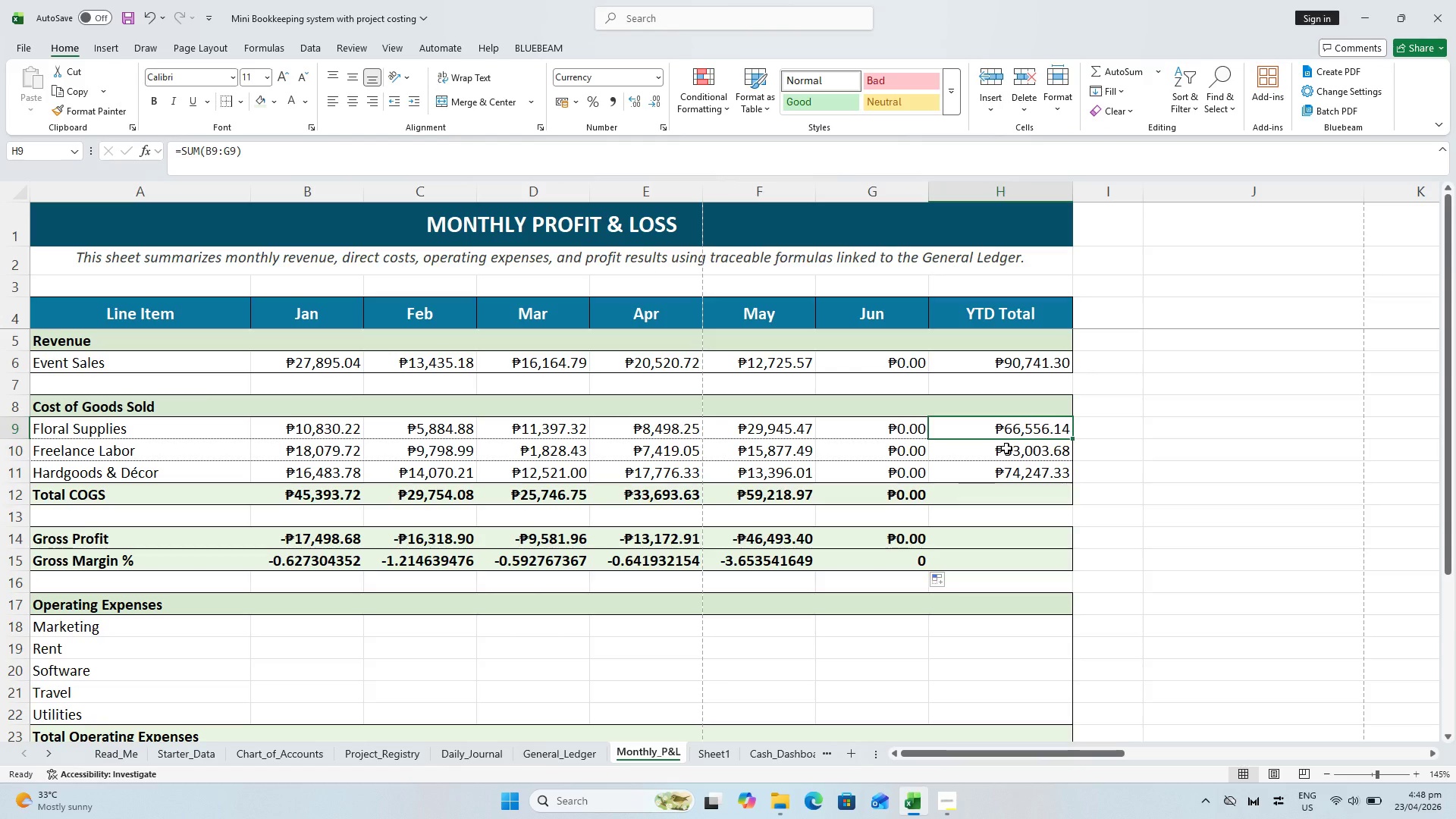 
left_click([985, 438])
 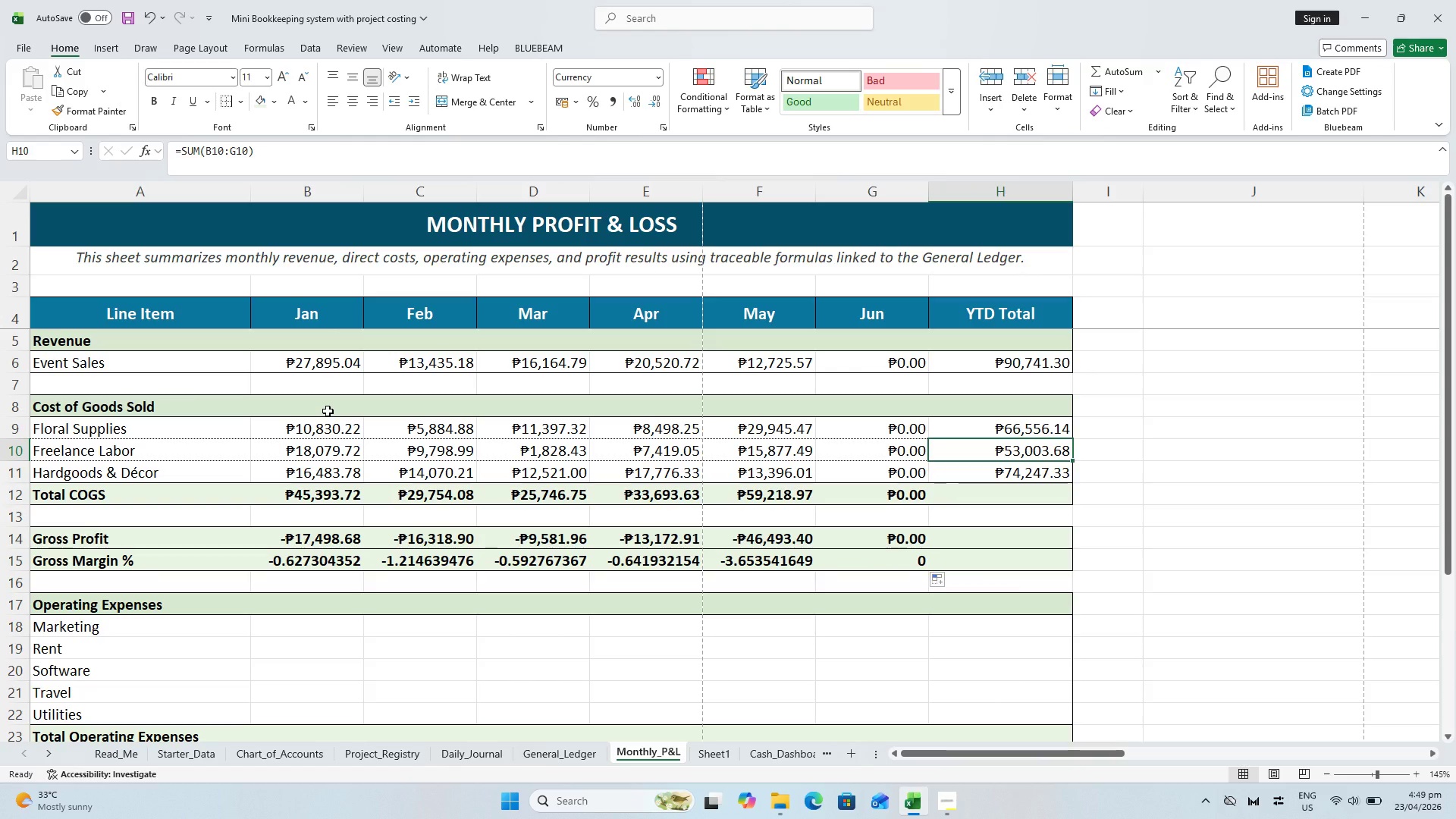 
wait(59.52)
 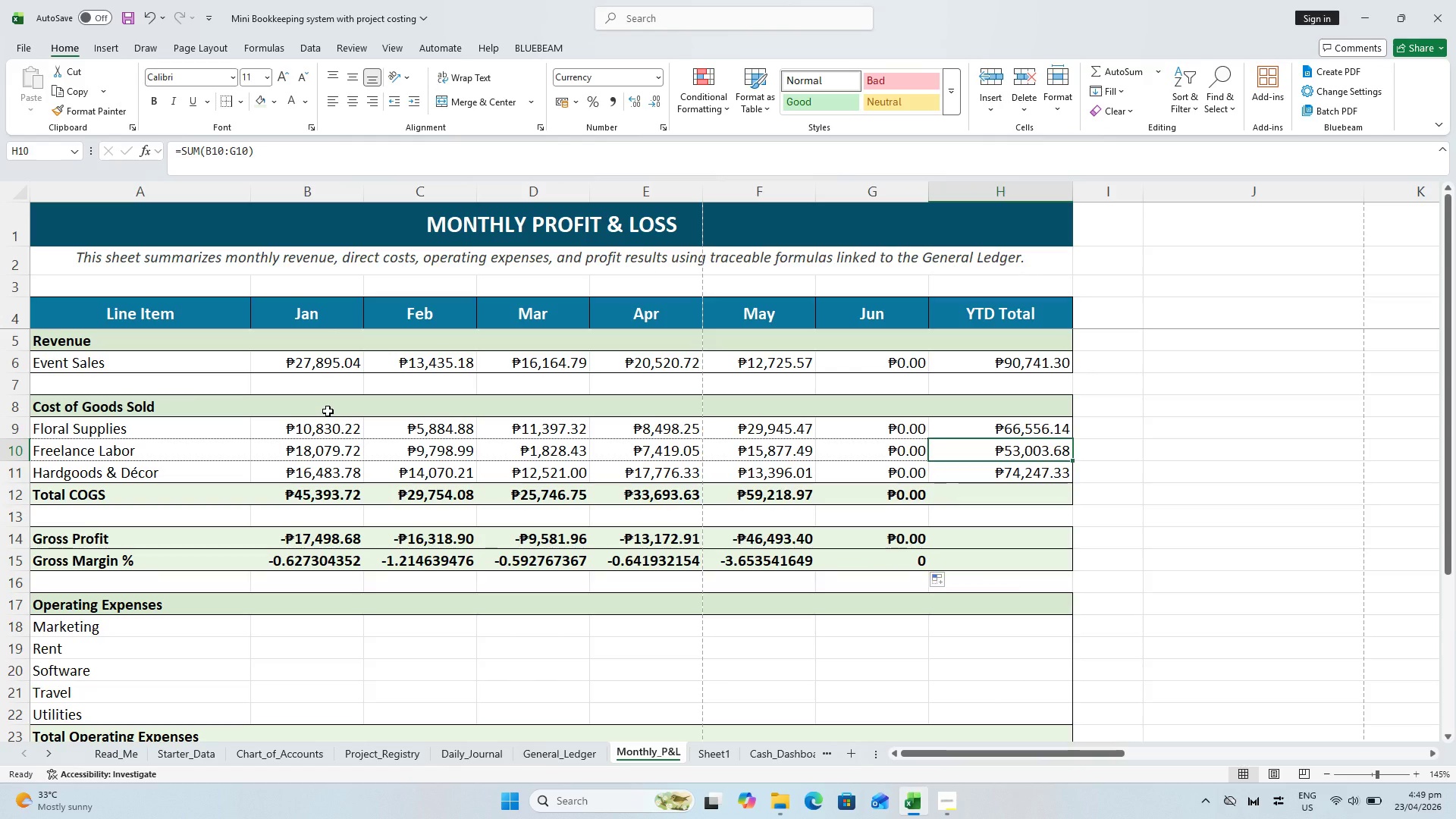 
left_click([318, 468])
 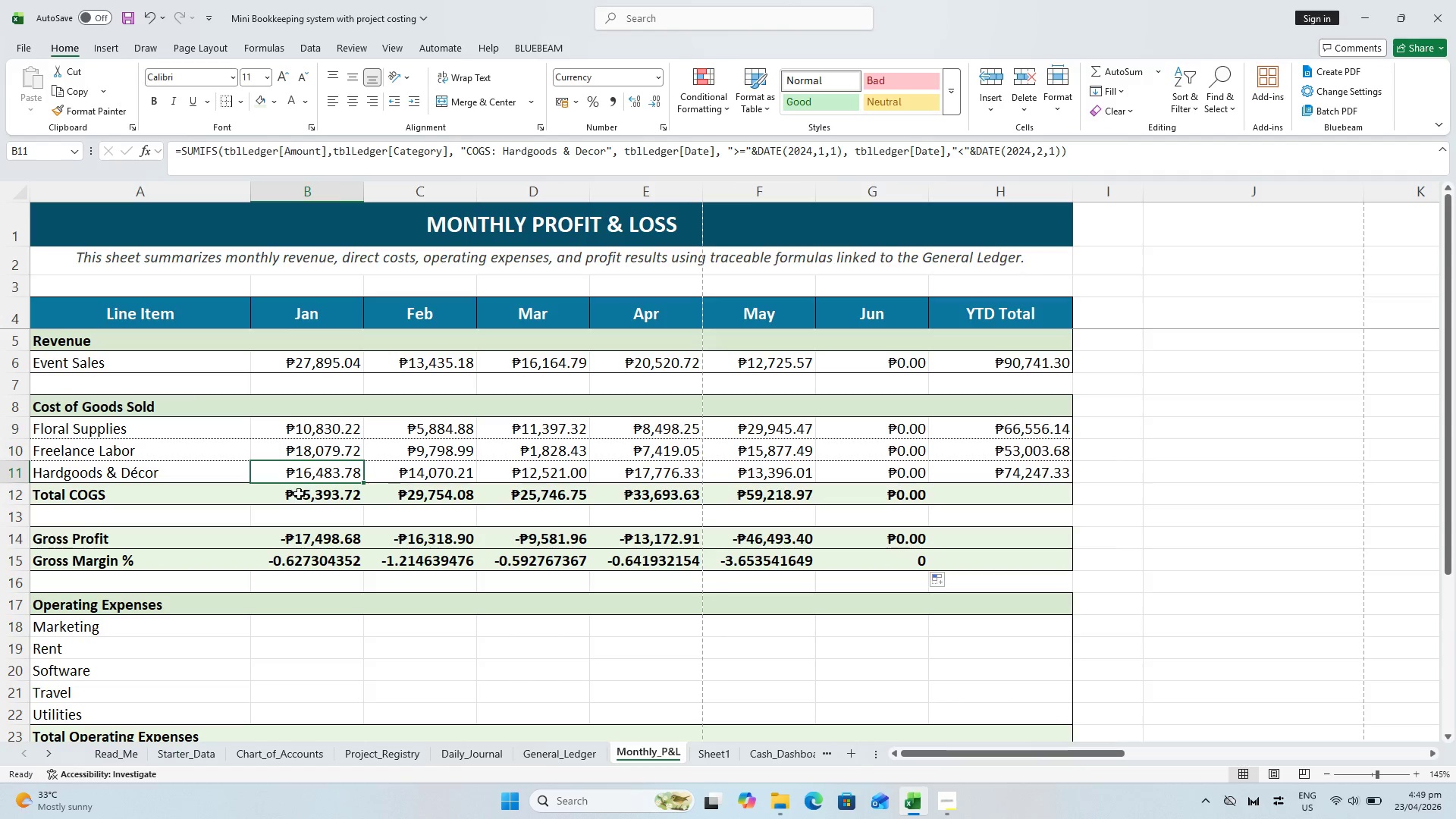 
wait(19.42)
 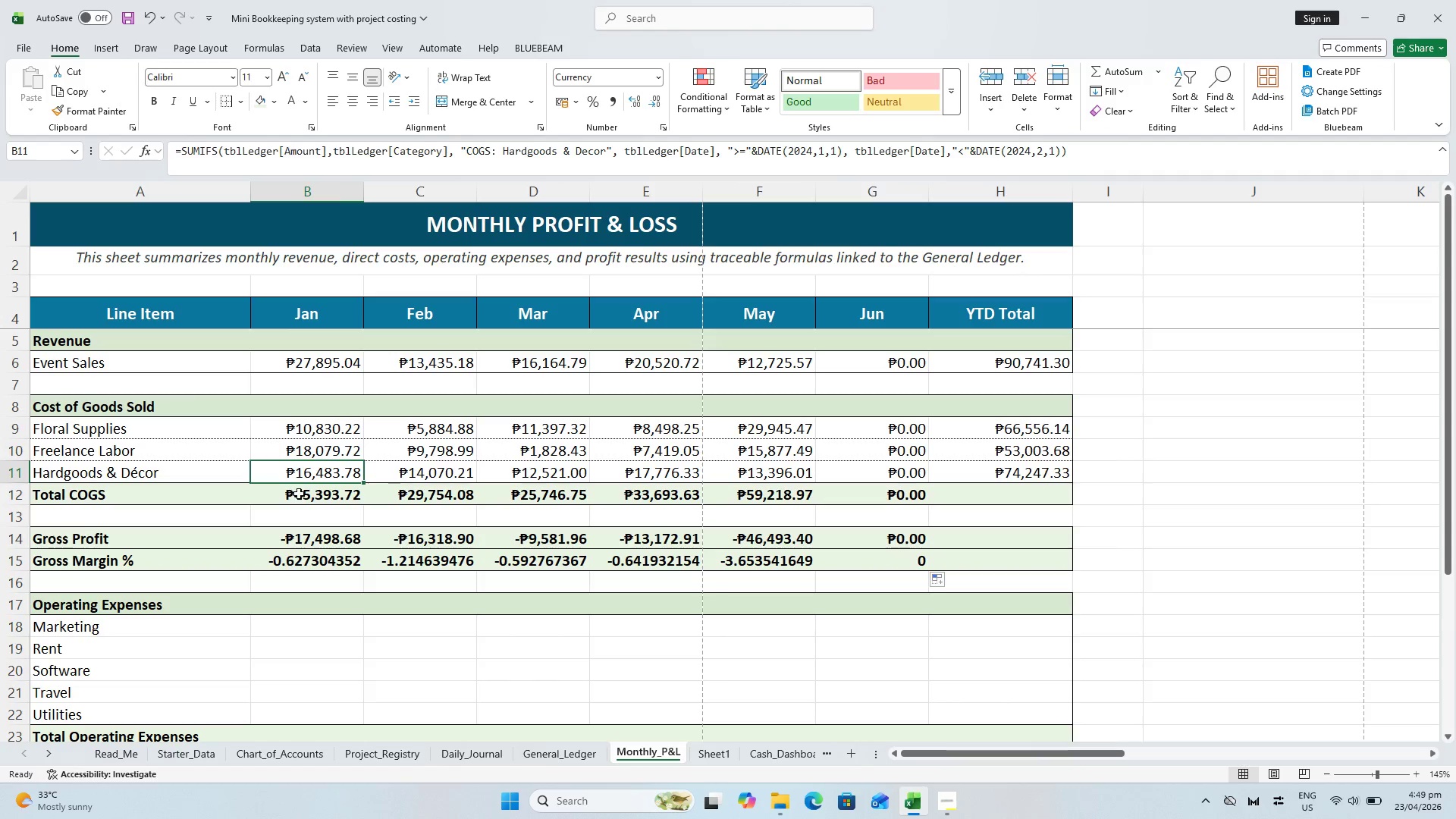 
left_click([309, 542])
 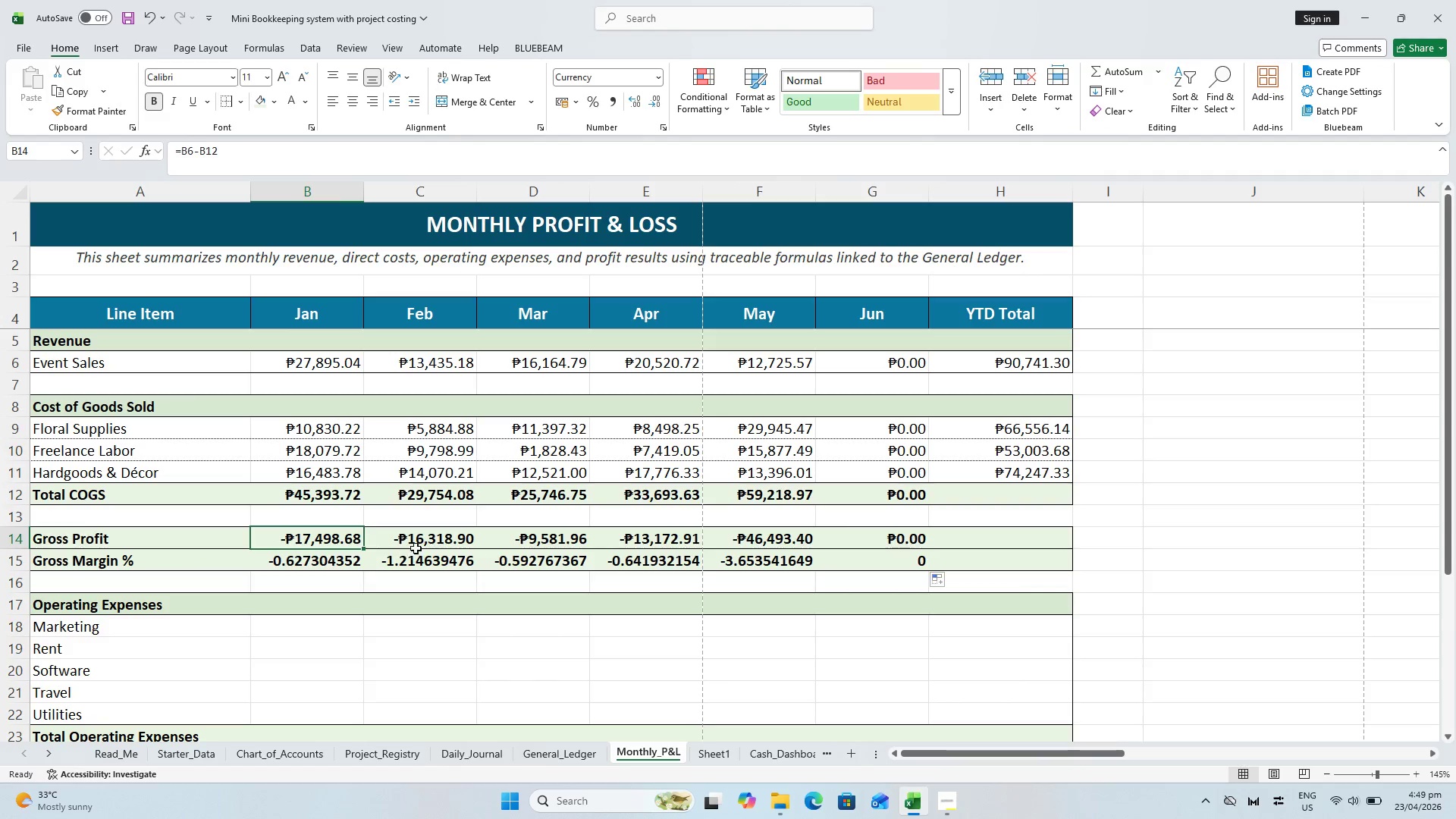 
left_click_drag(start_coordinate=[421, 543], to_coordinate=[426, 541])
 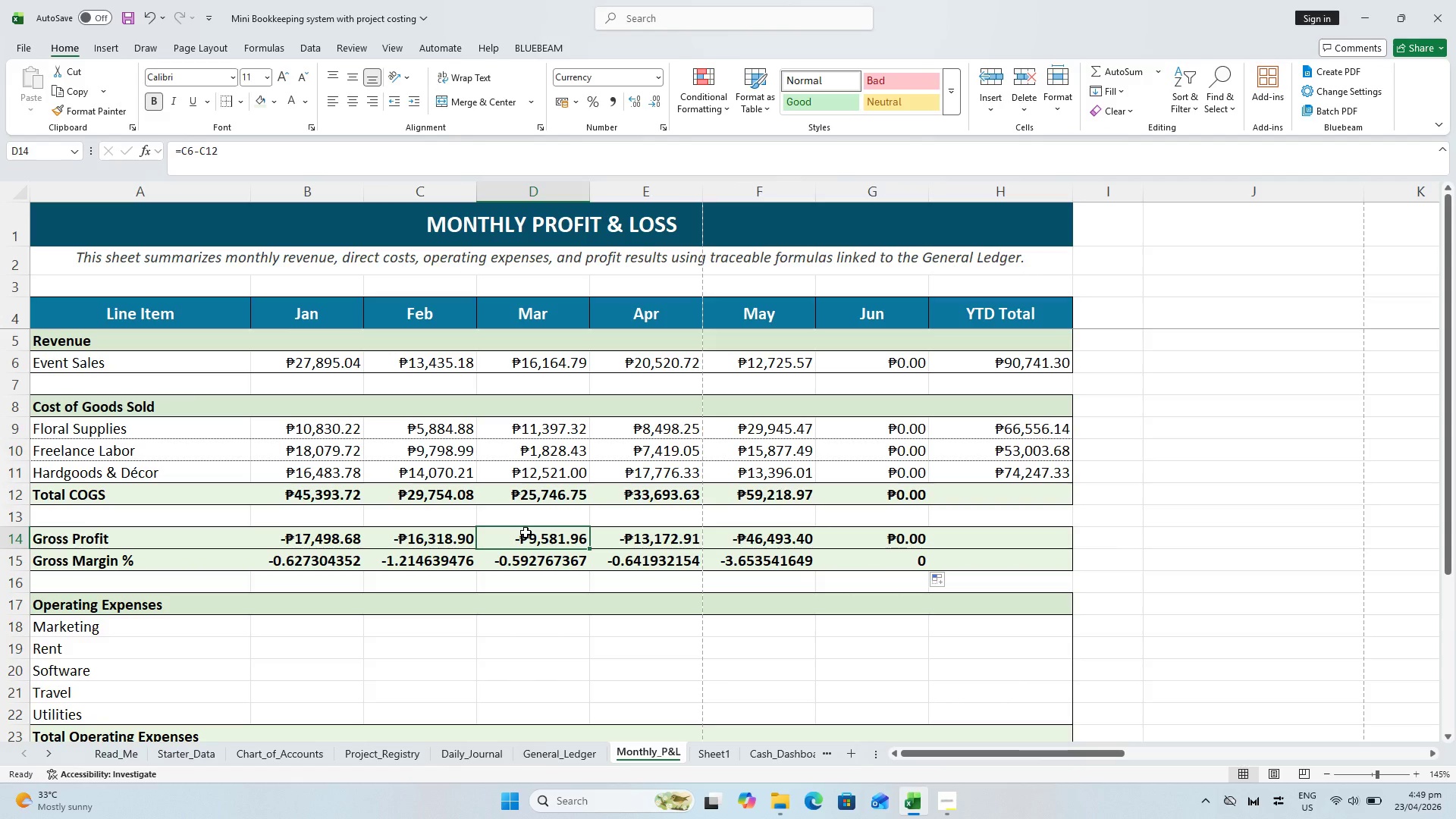 
double_click([526, 532])
 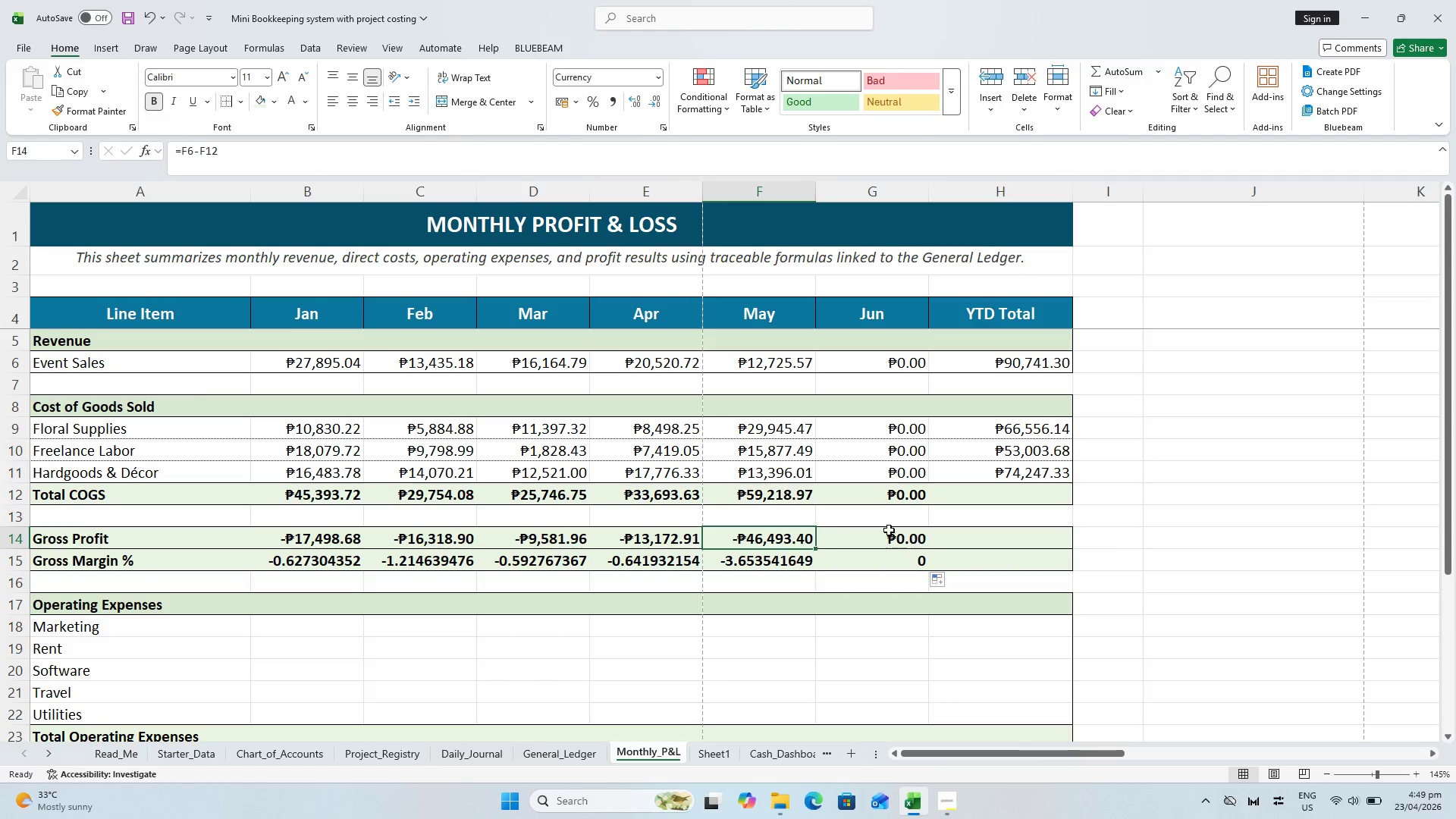 
left_click([297, 557])
 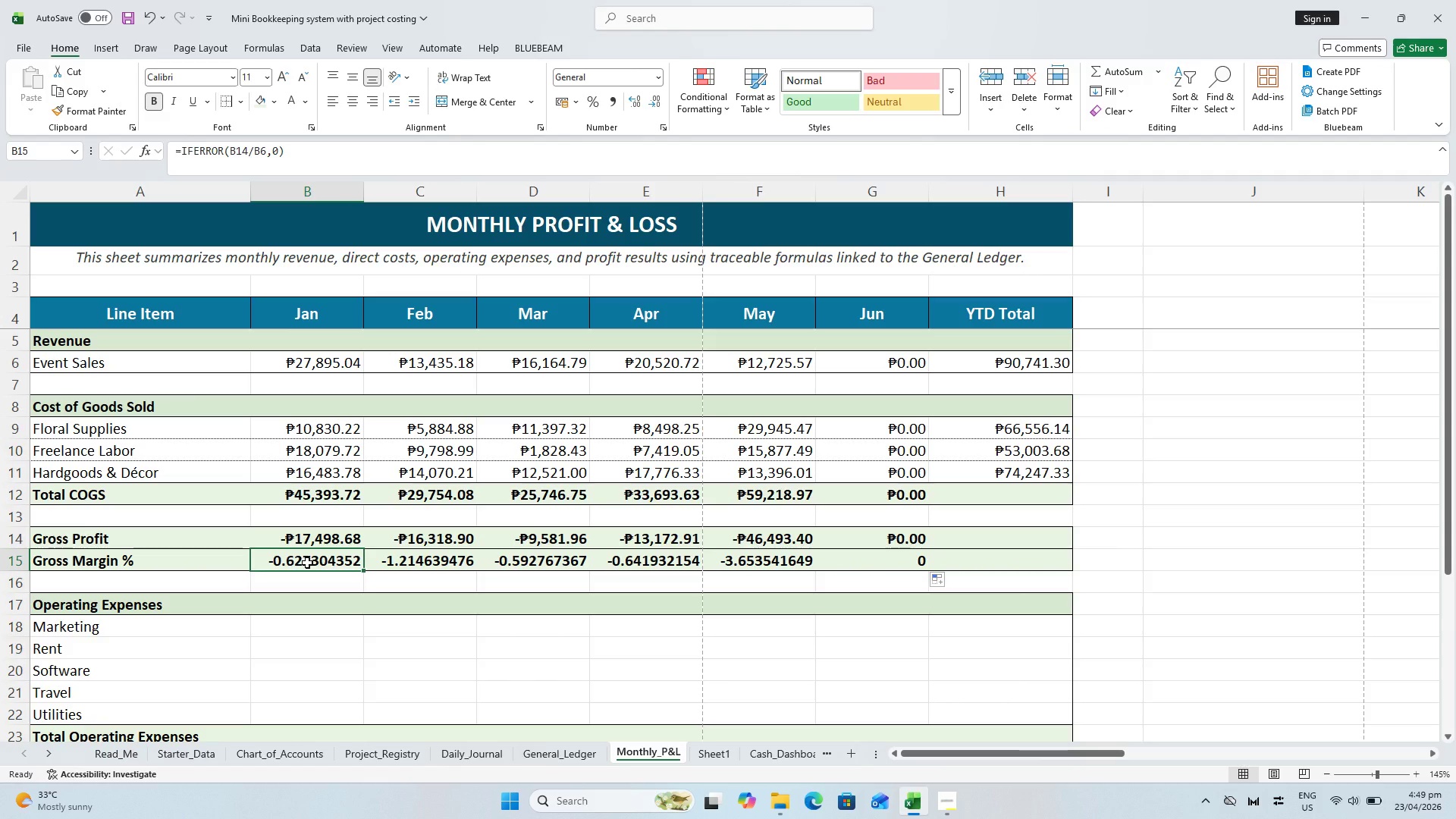 
wait(8.89)
 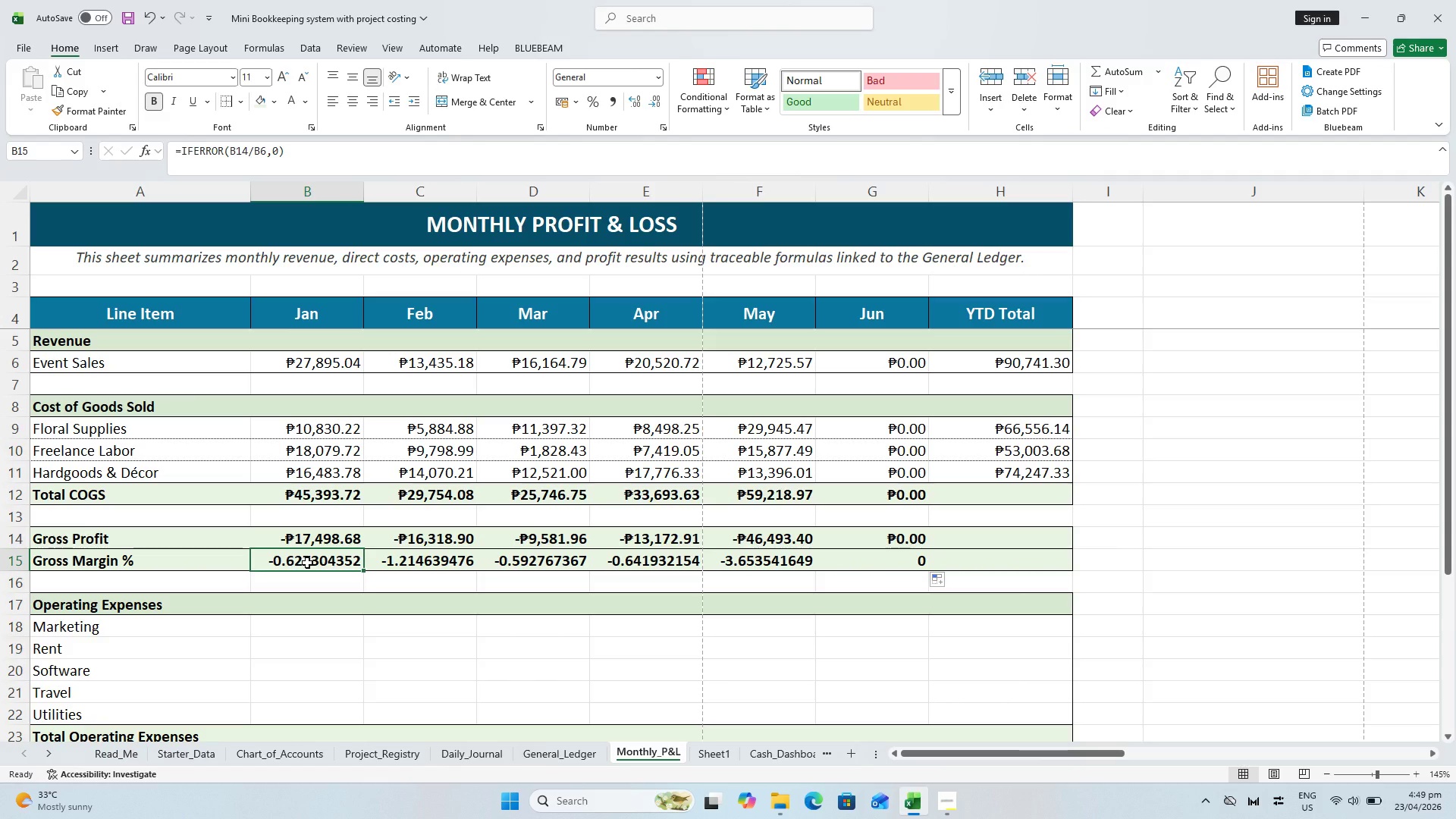 
hold_key(key=ShiftLeft, duration=0.91)
 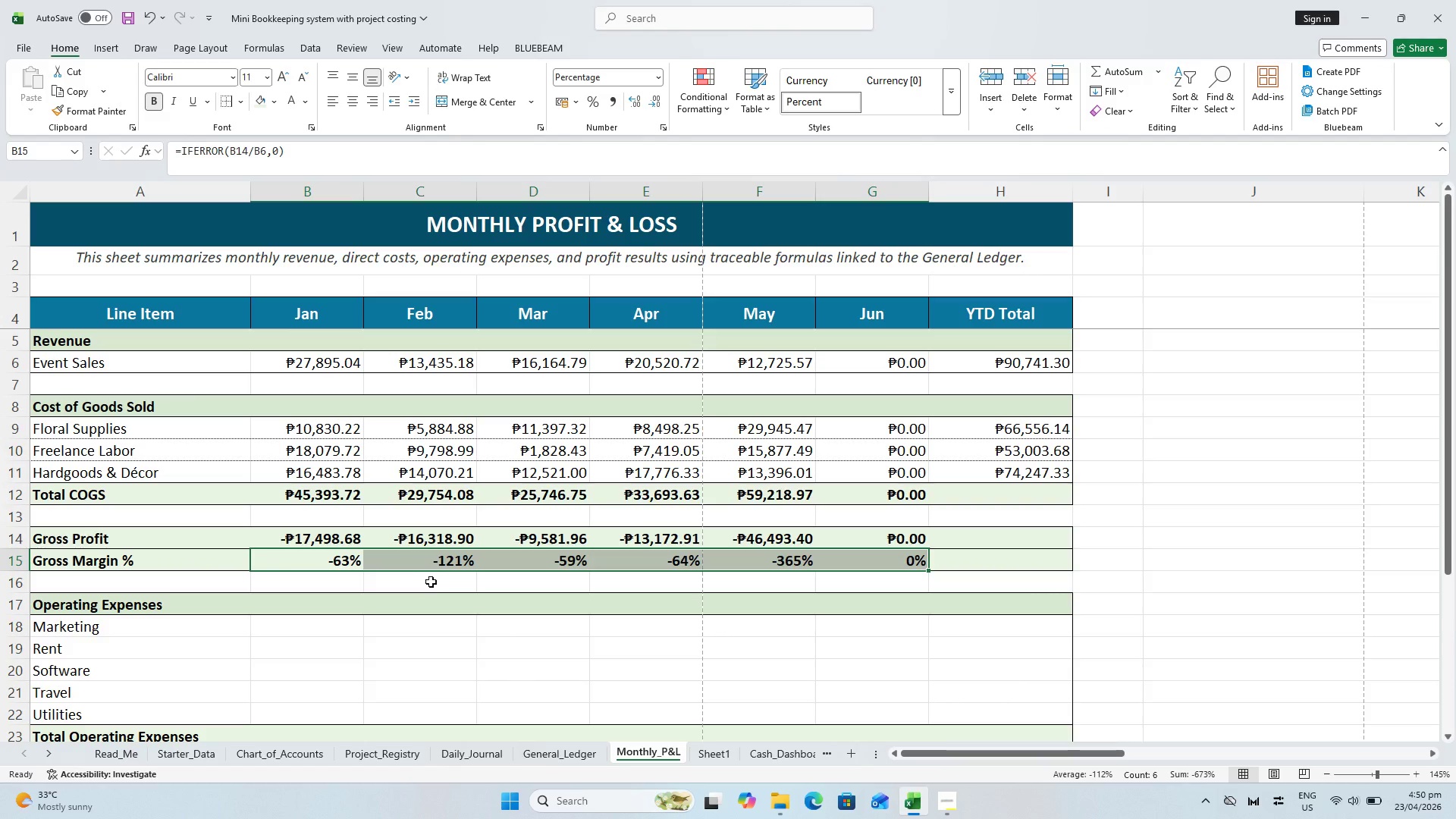 
wait(6.69)
 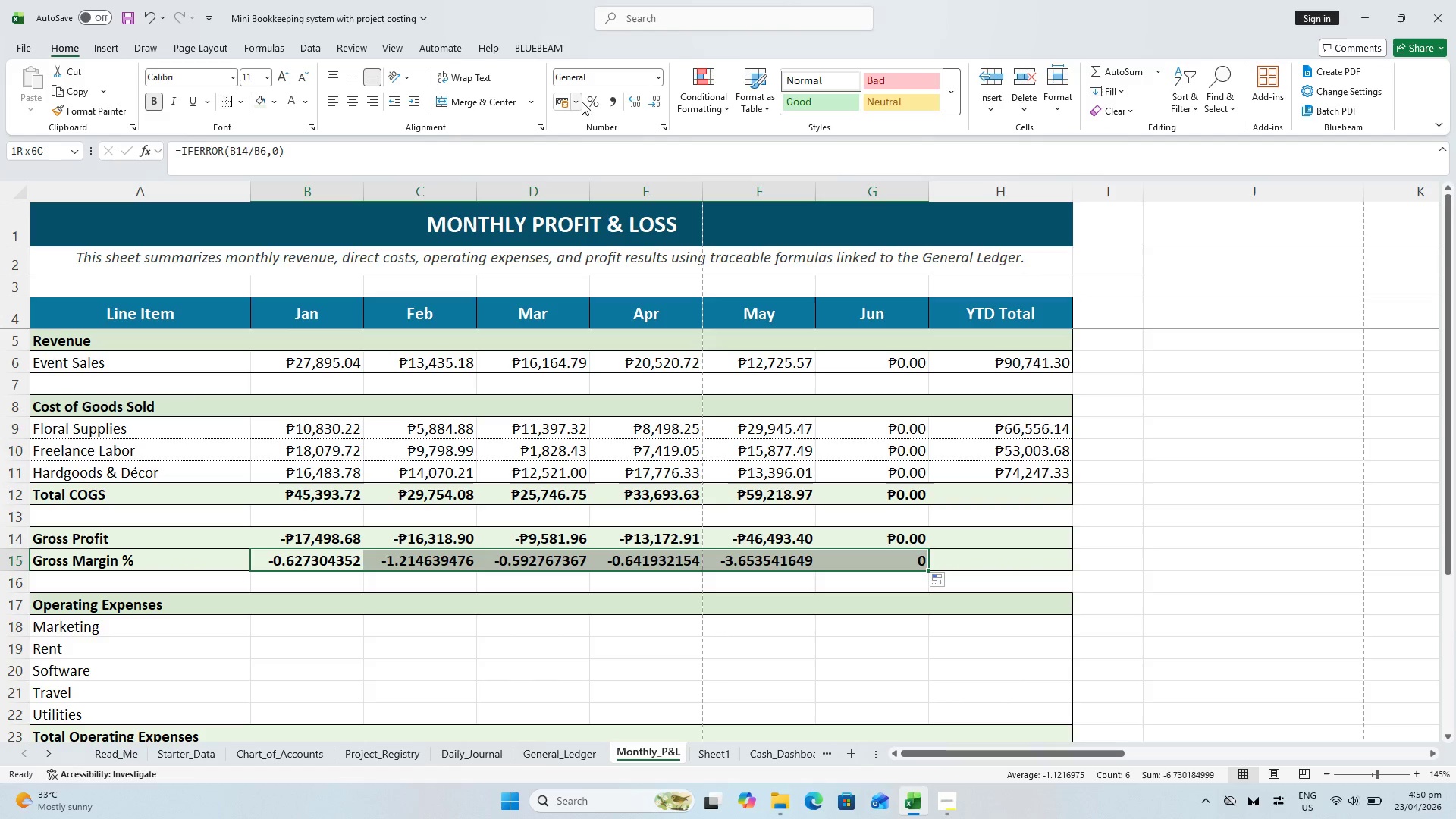 
left_click([657, 99])
 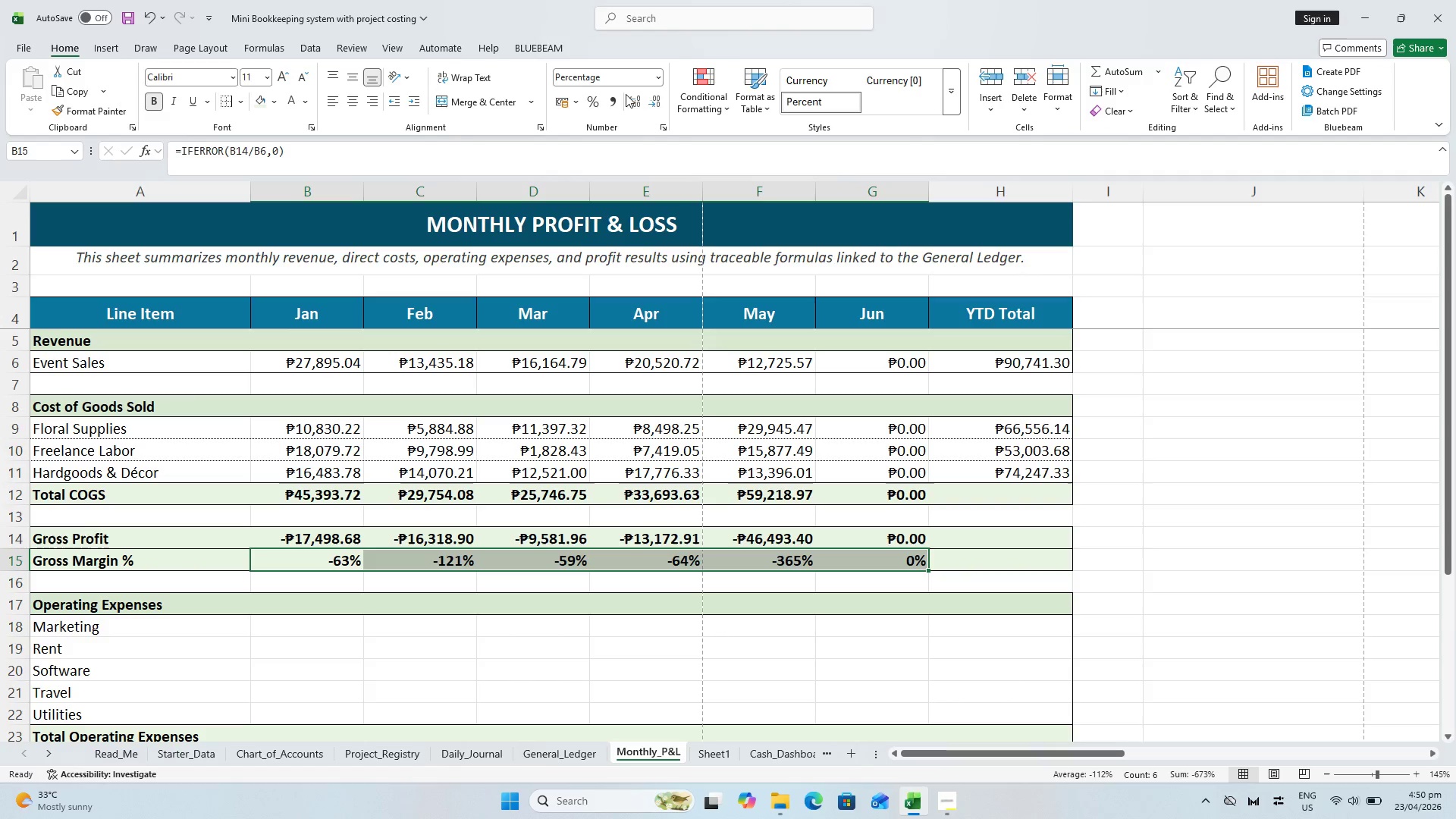 
left_click([638, 105])
 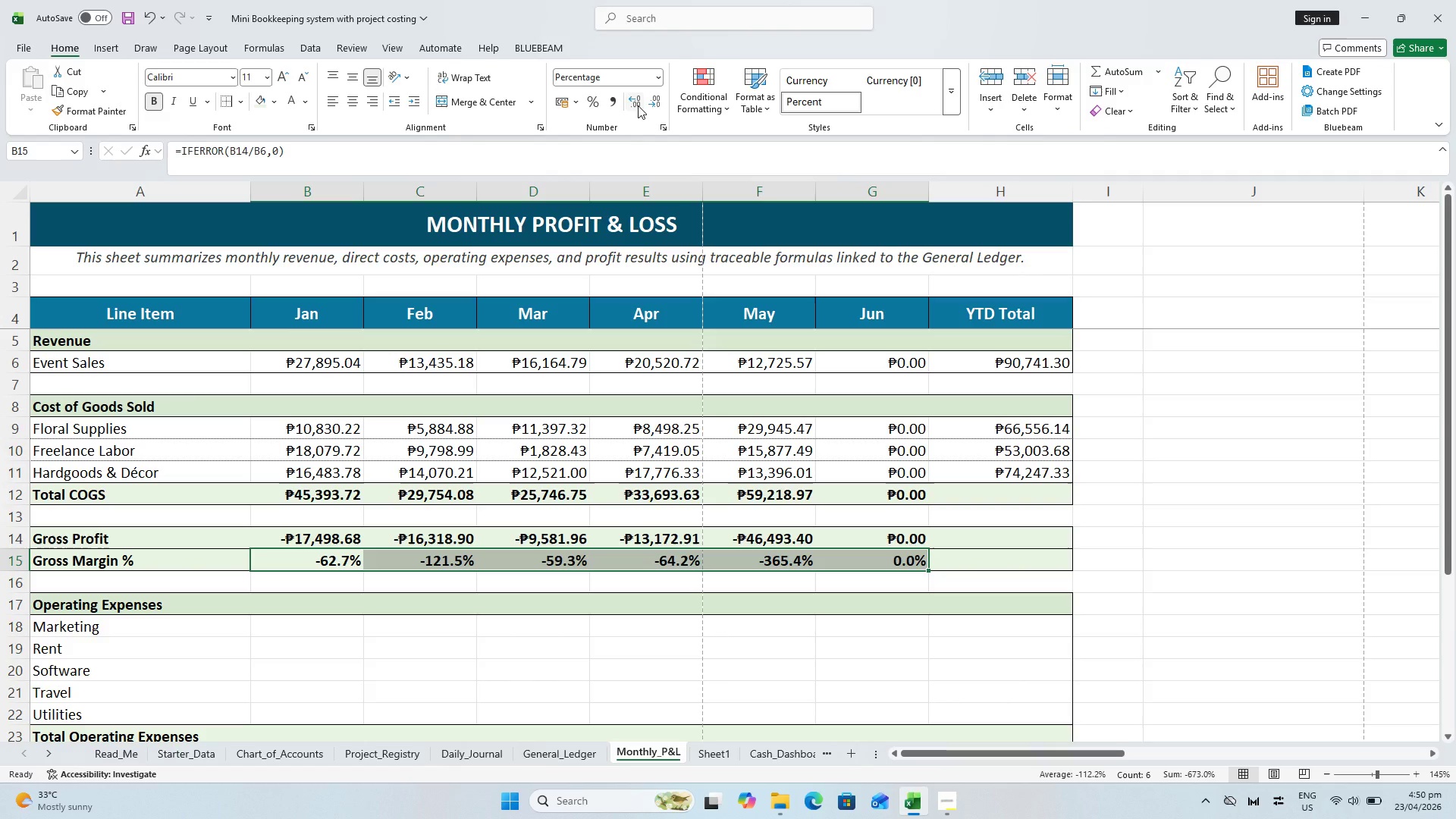 
left_click([638, 105])
 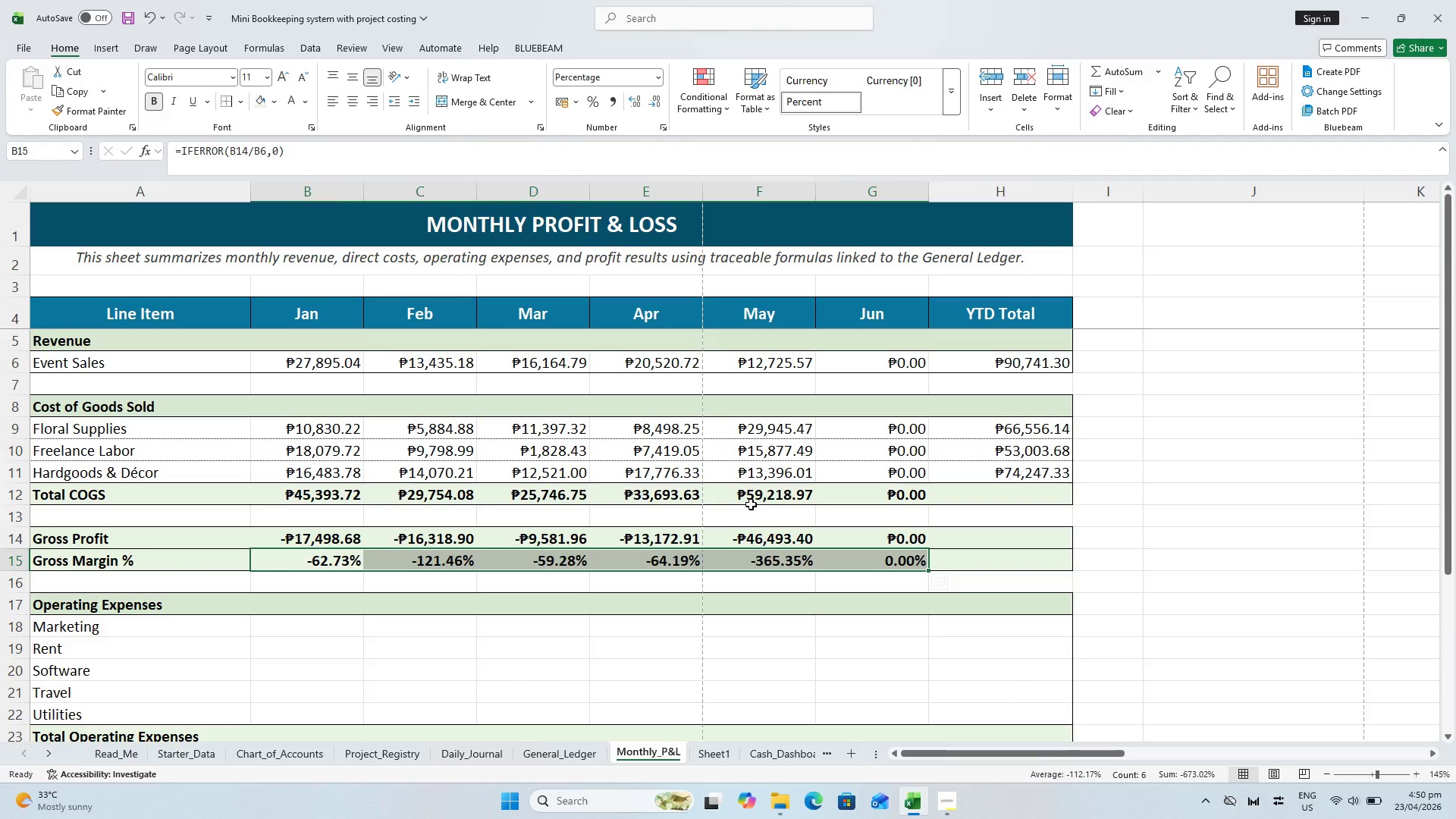 
wait(16.94)
 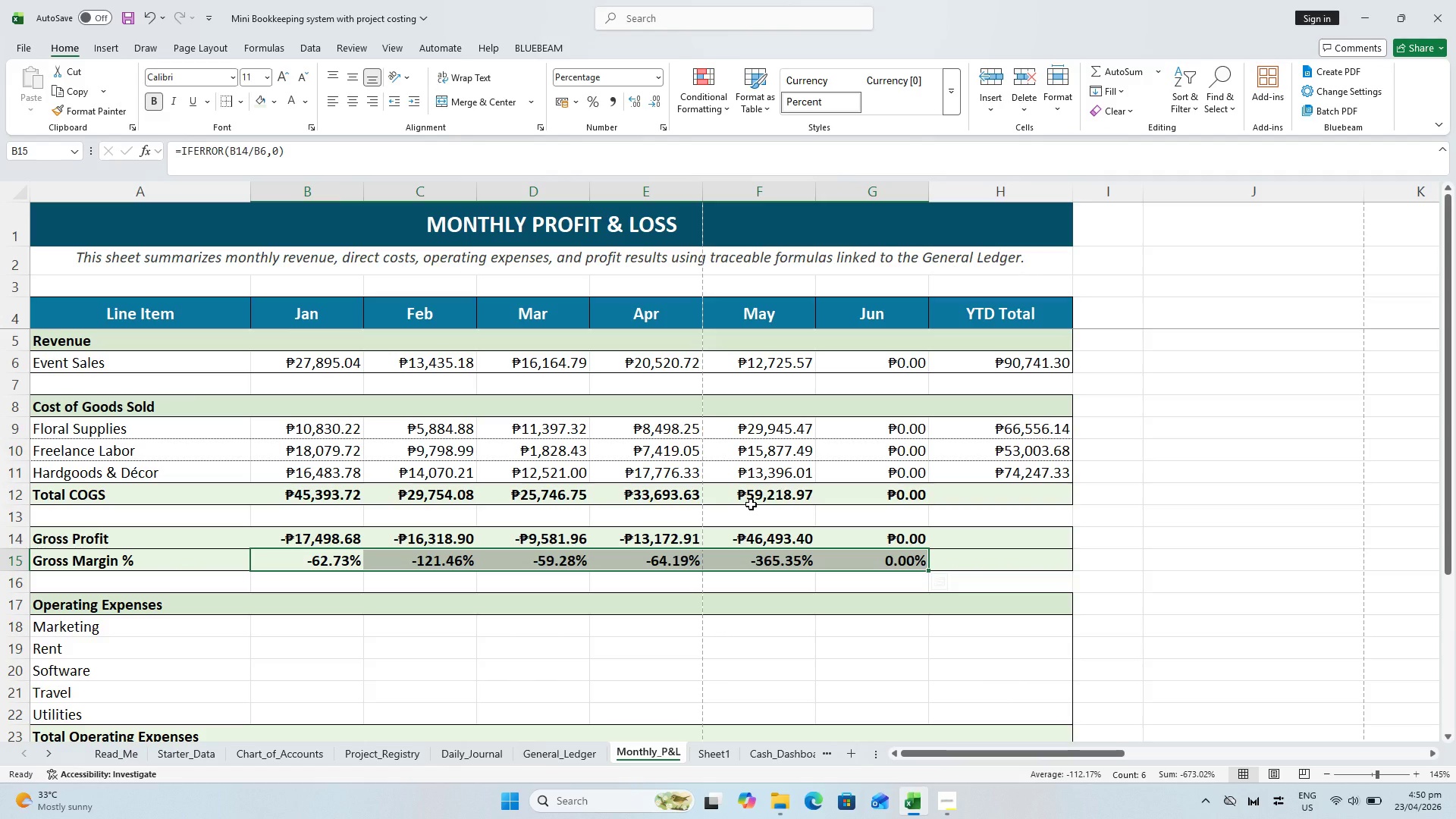 
left_click([1196, 521])
 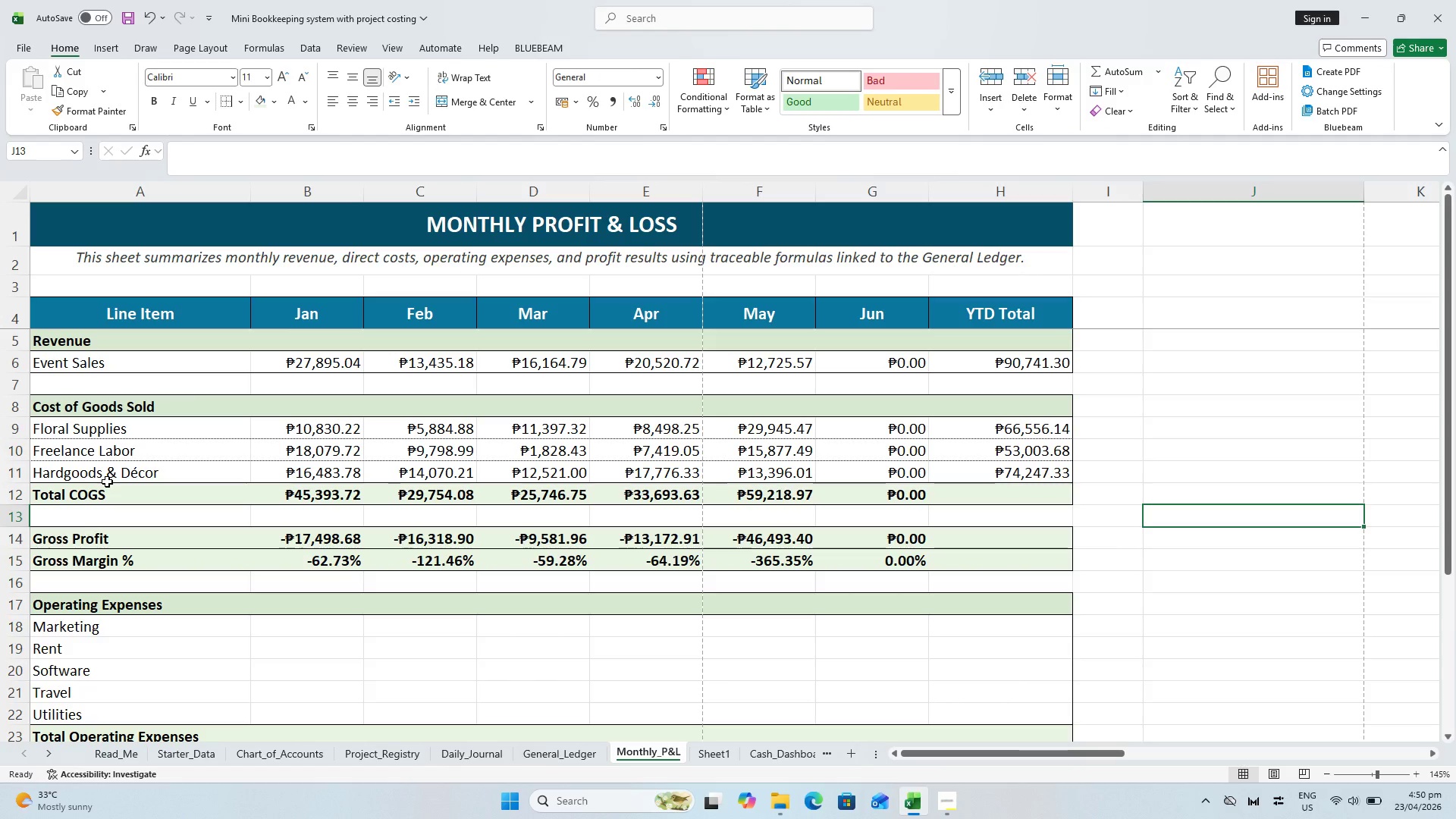 
wait(11.94)
 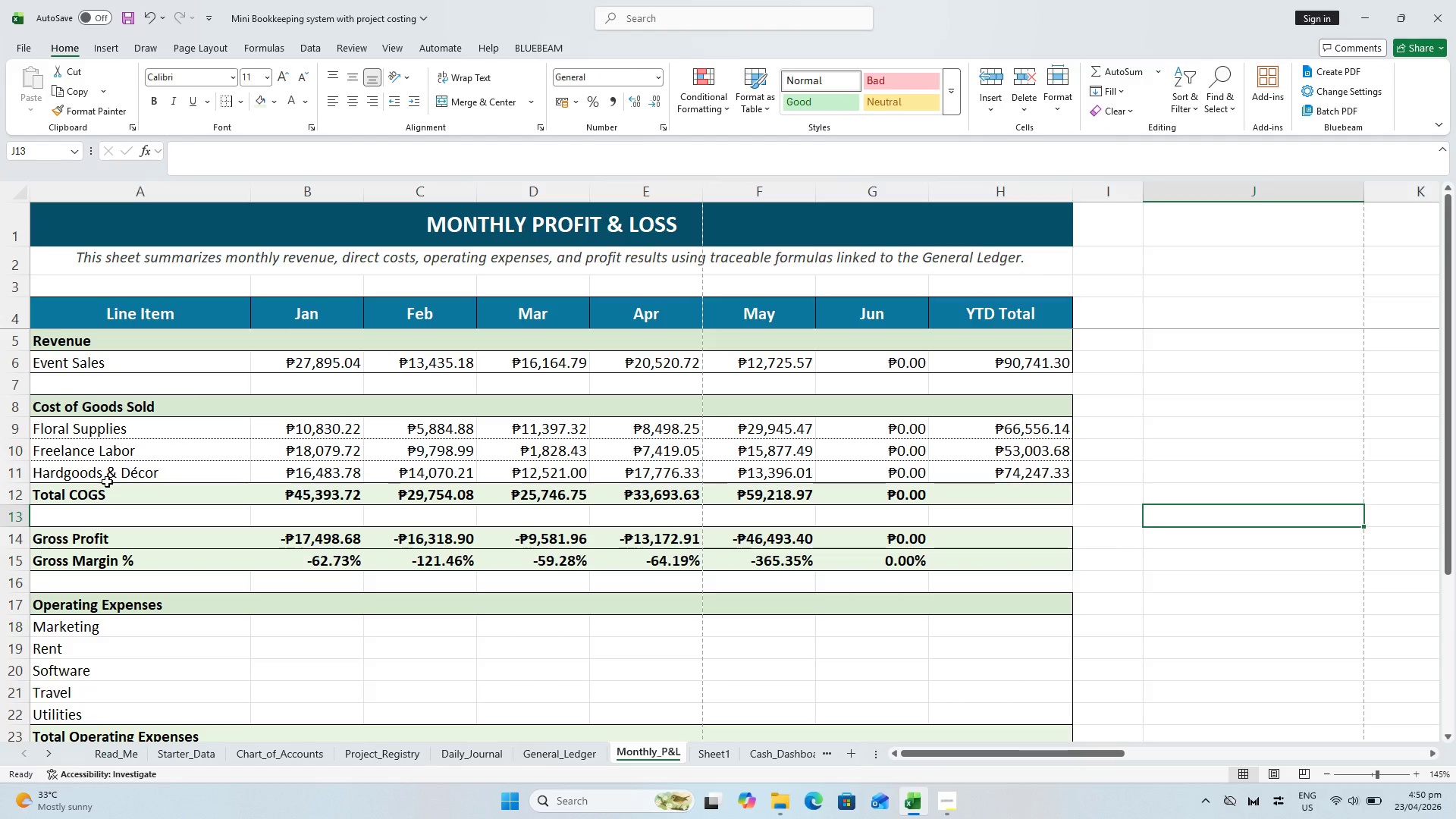 
left_click([279, 704])
 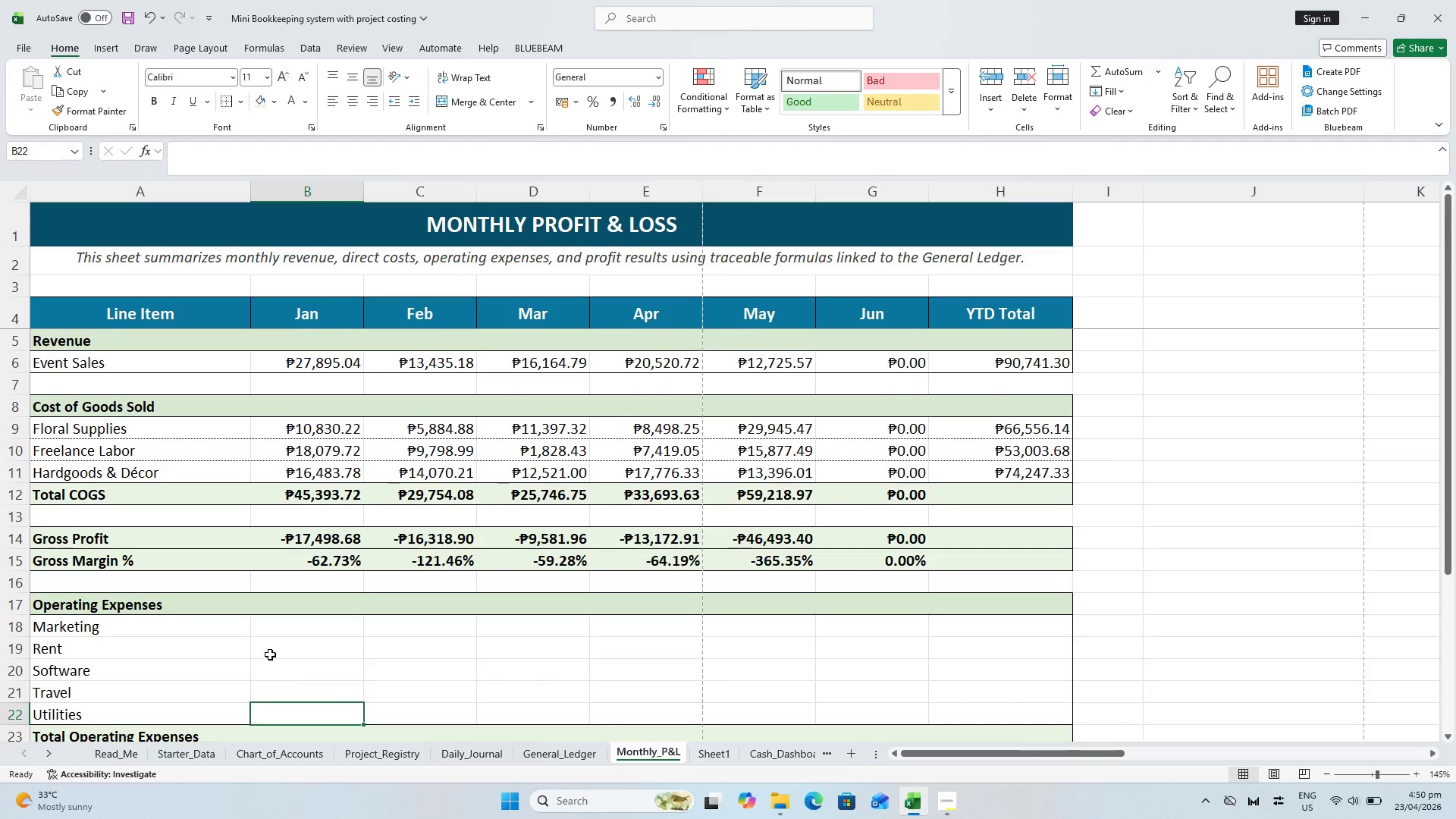 
scroll: coordinate [270, 654], scroll_direction: down, amount: 2.0
 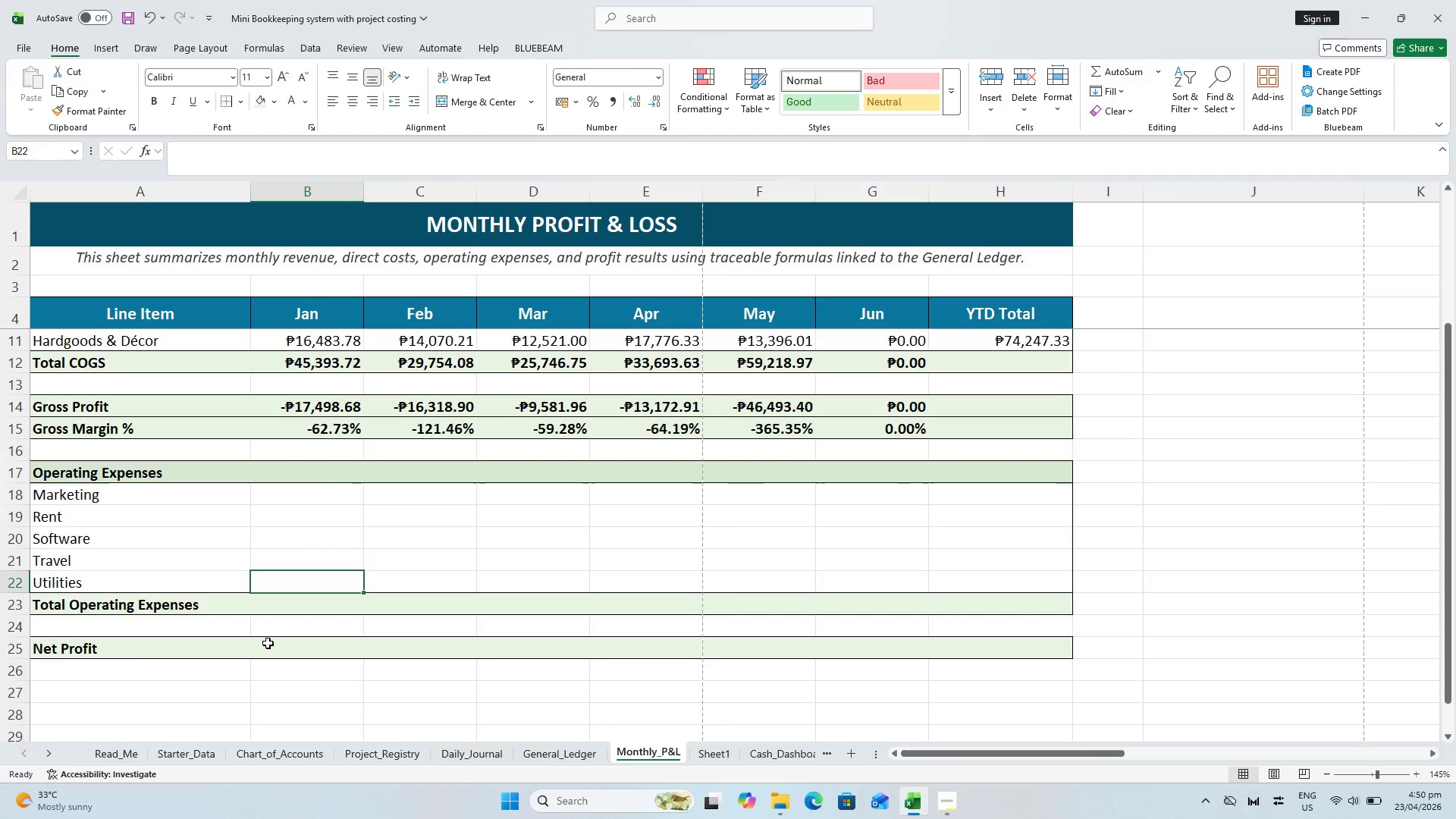 
scroll: coordinate [267, 638], scroll_direction: up, amount: 1.0
 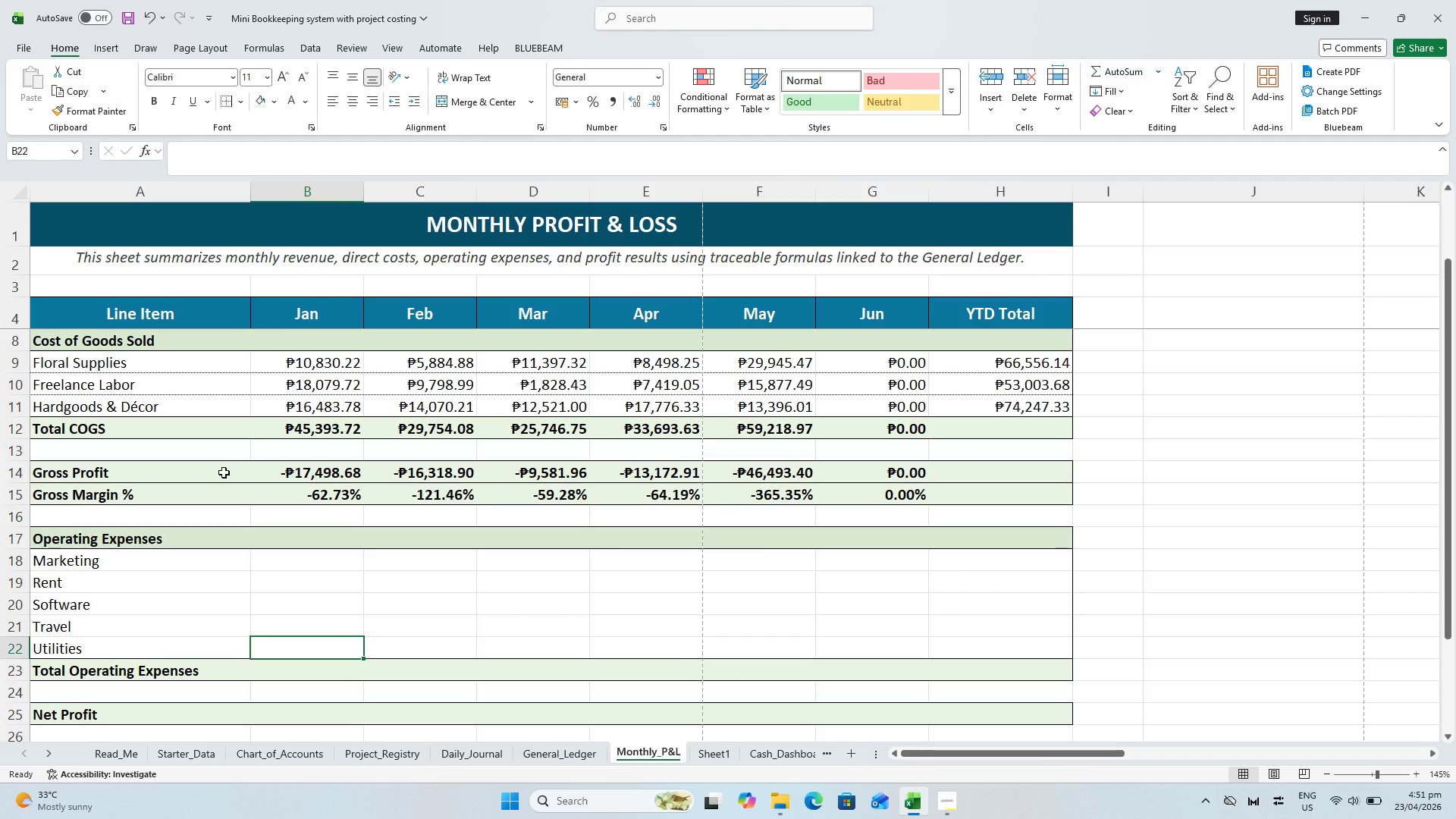 
wait(65.68)
 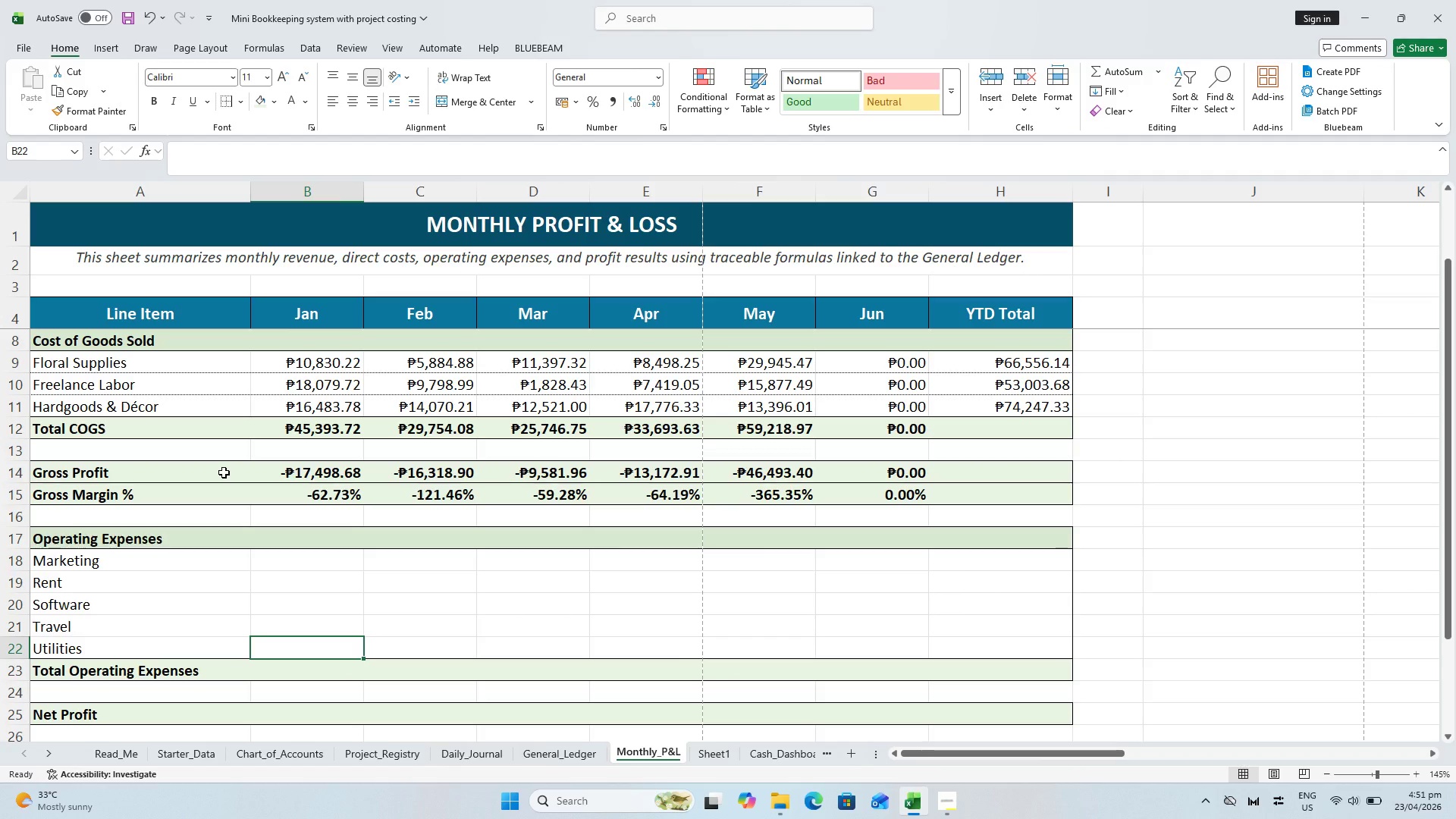 
key(Alt+AltLeft)
 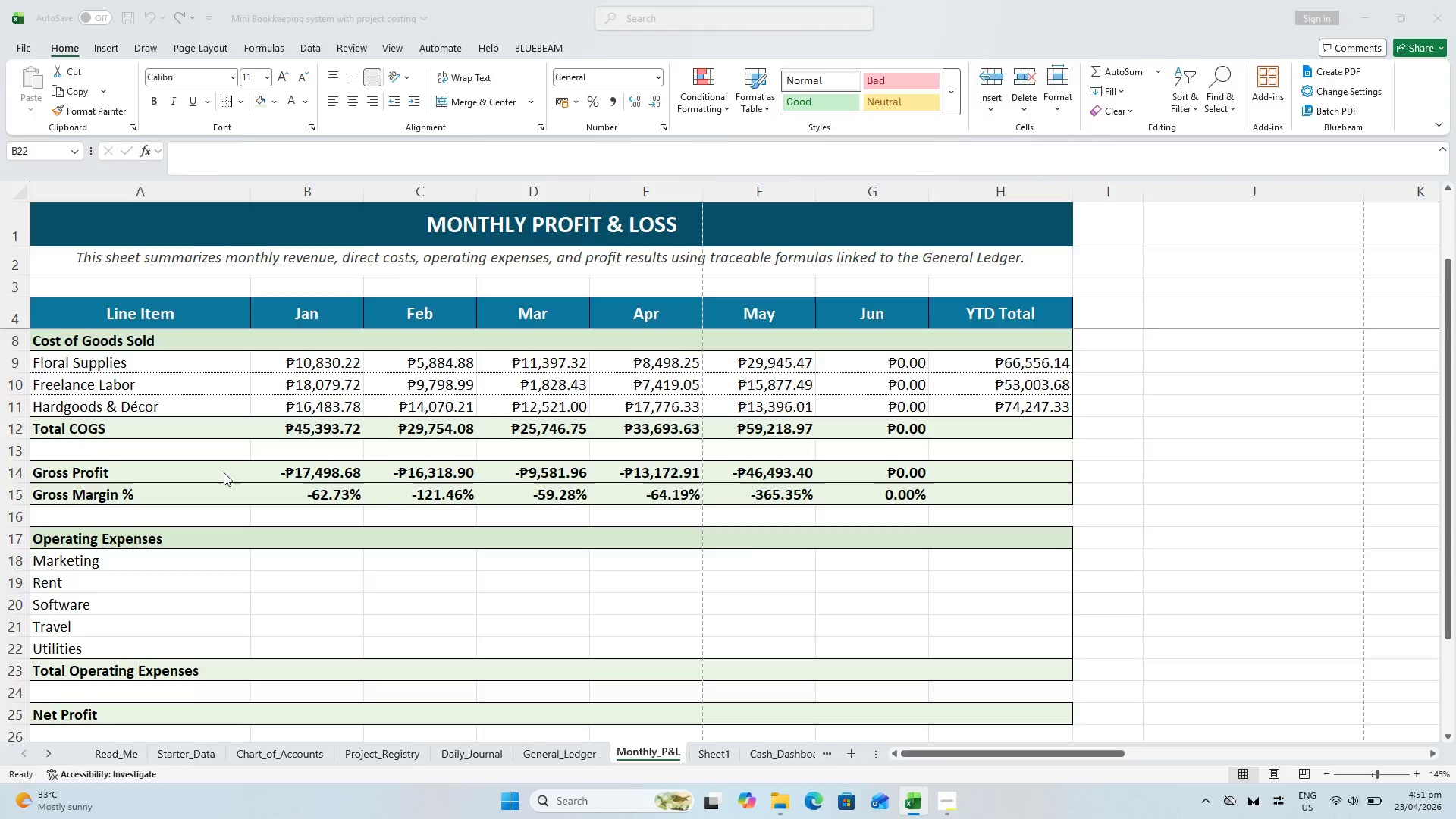 
key(Alt+Tab)